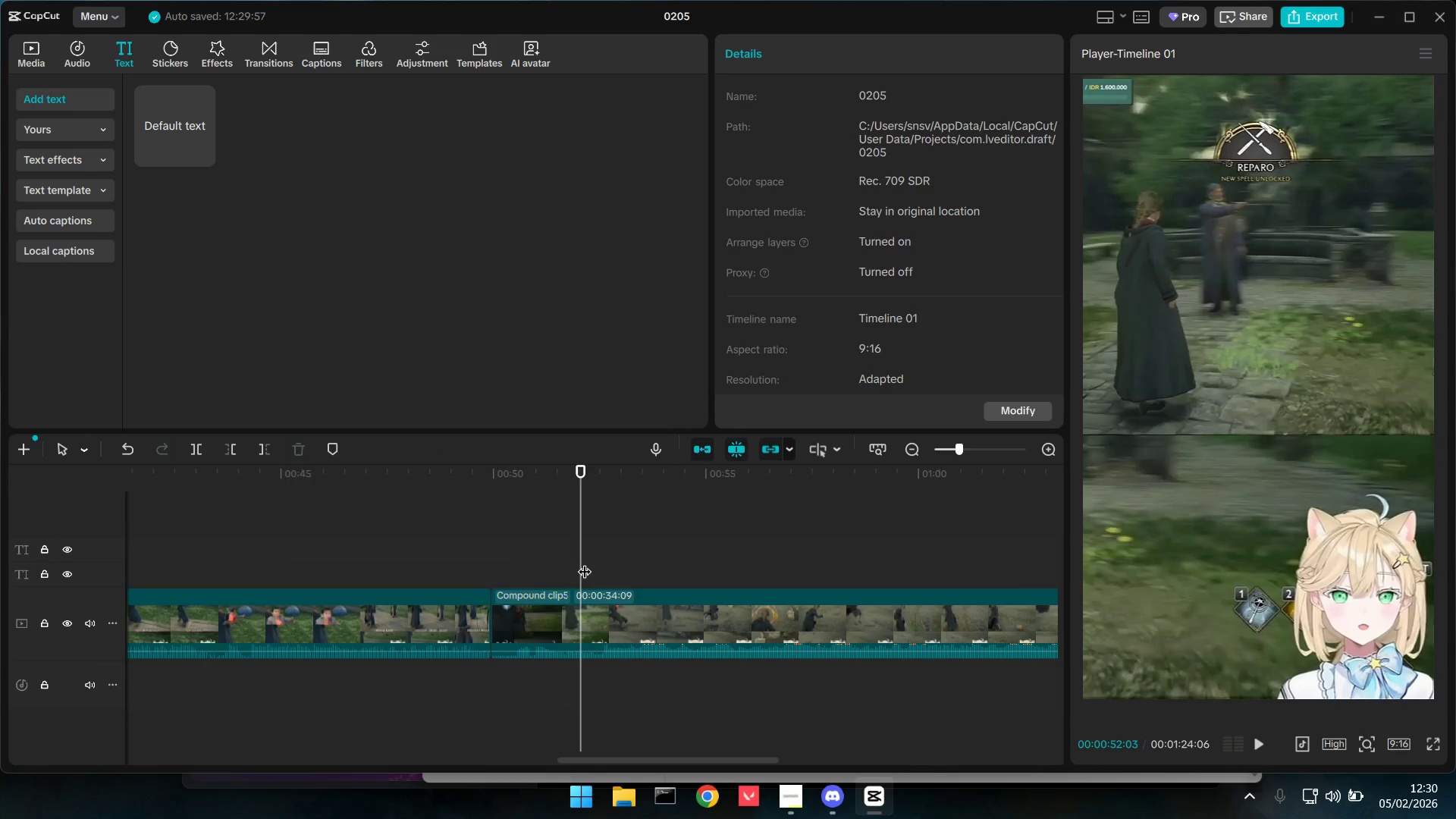 
left_click_drag(start_coordinate=[581, 560], to_coordinate=[554, 554])
 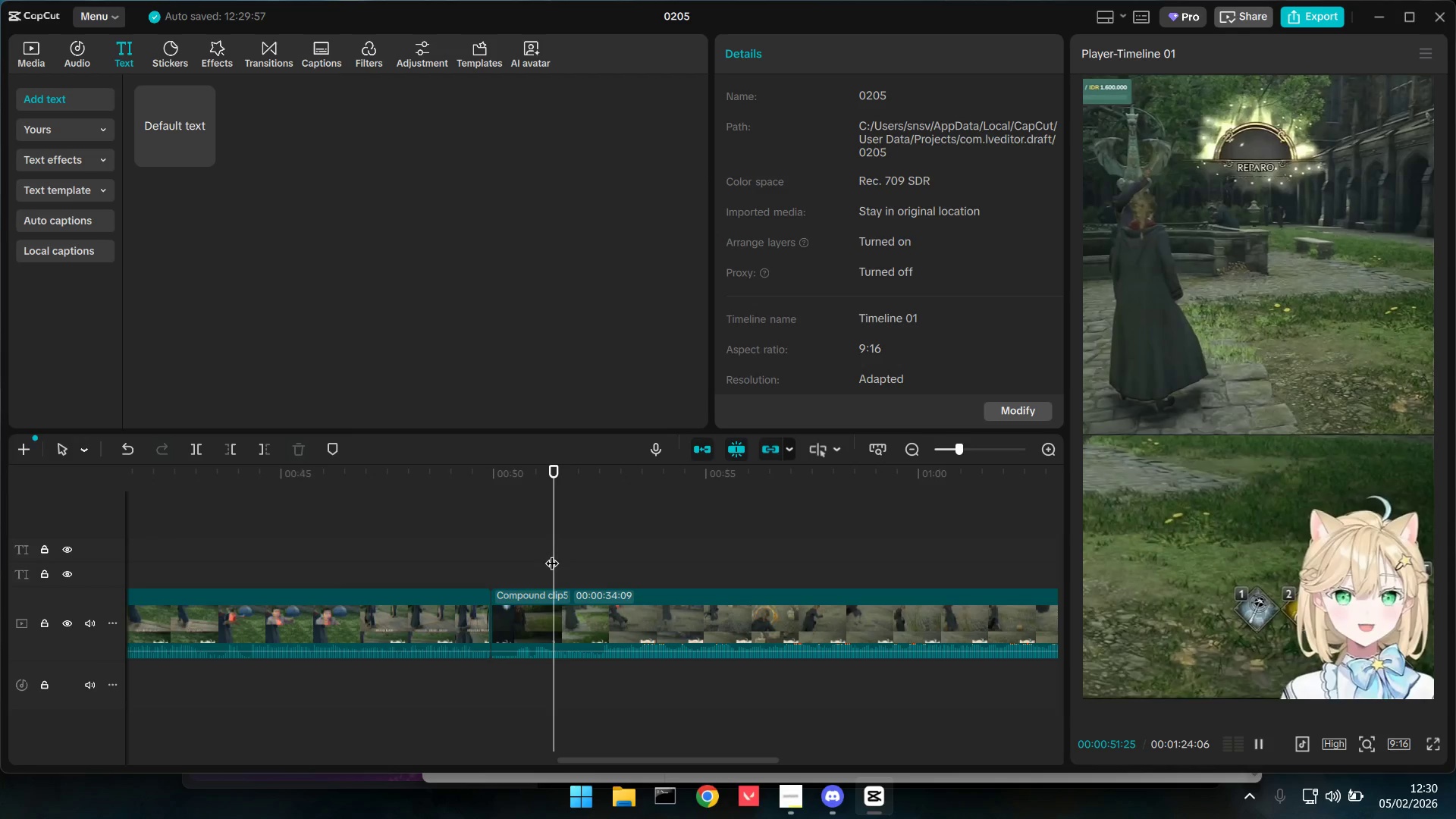 
key(Space)
 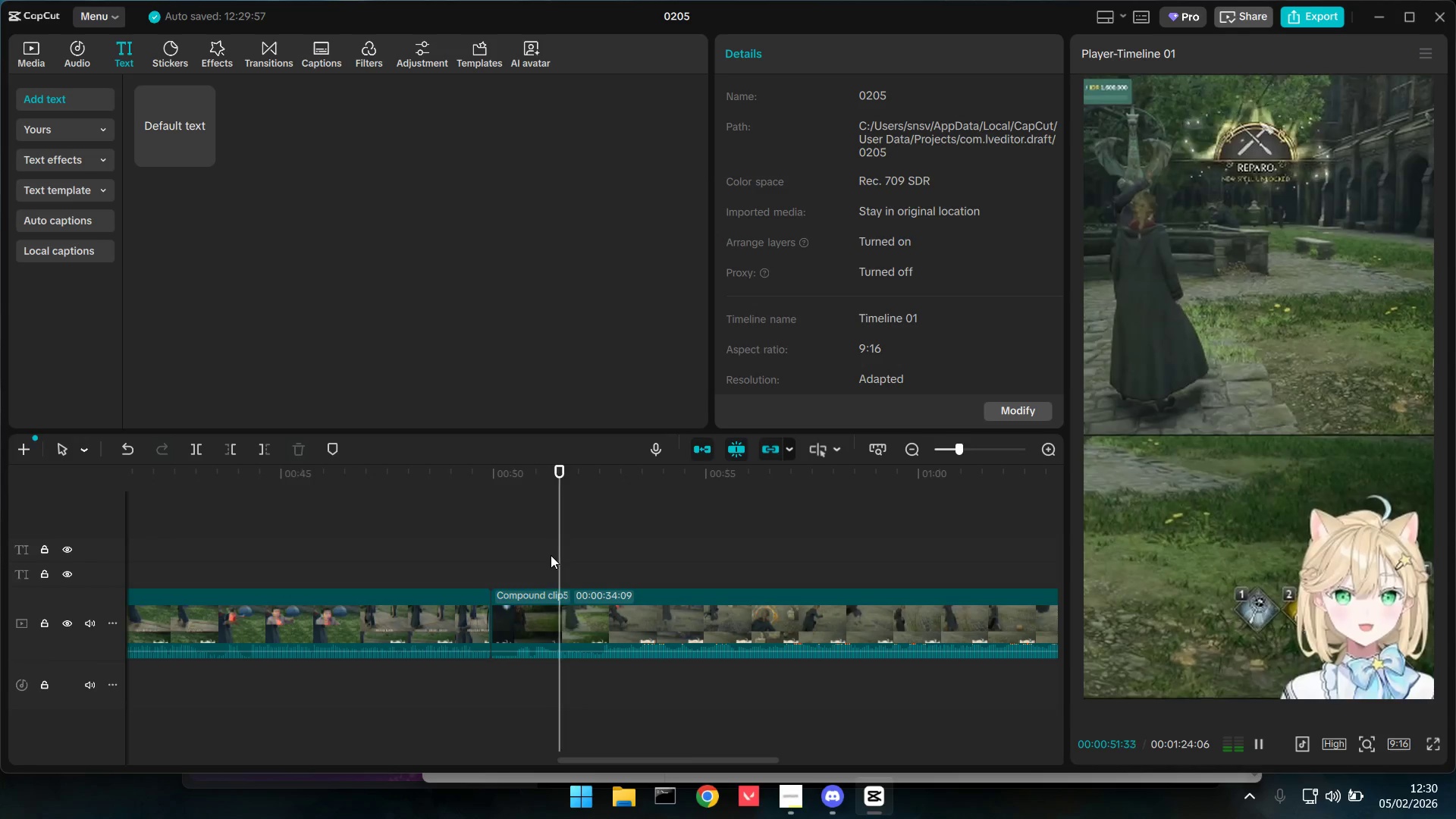 
key(Space)
 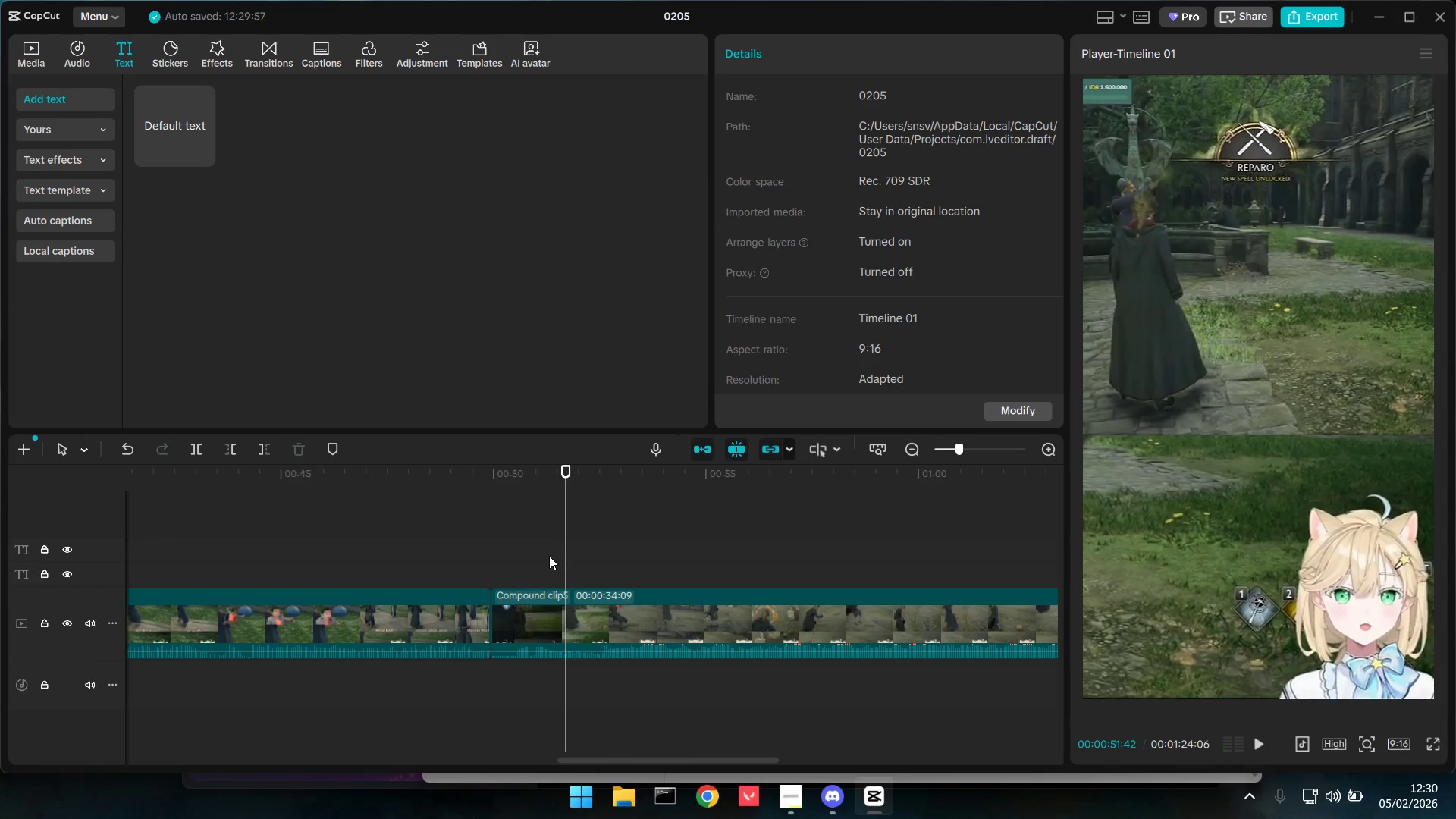 
key(Space)
 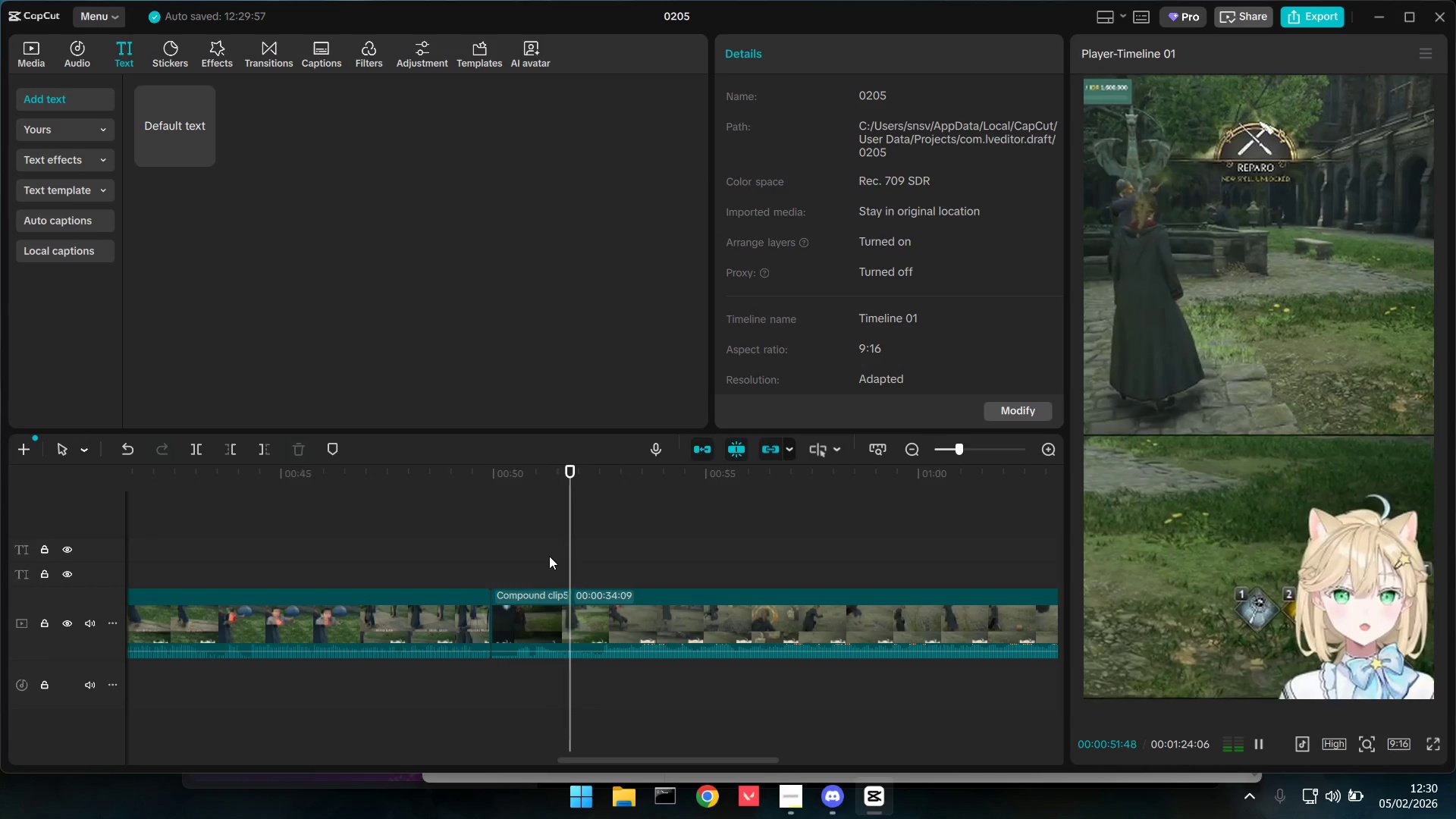 
key(Space)
 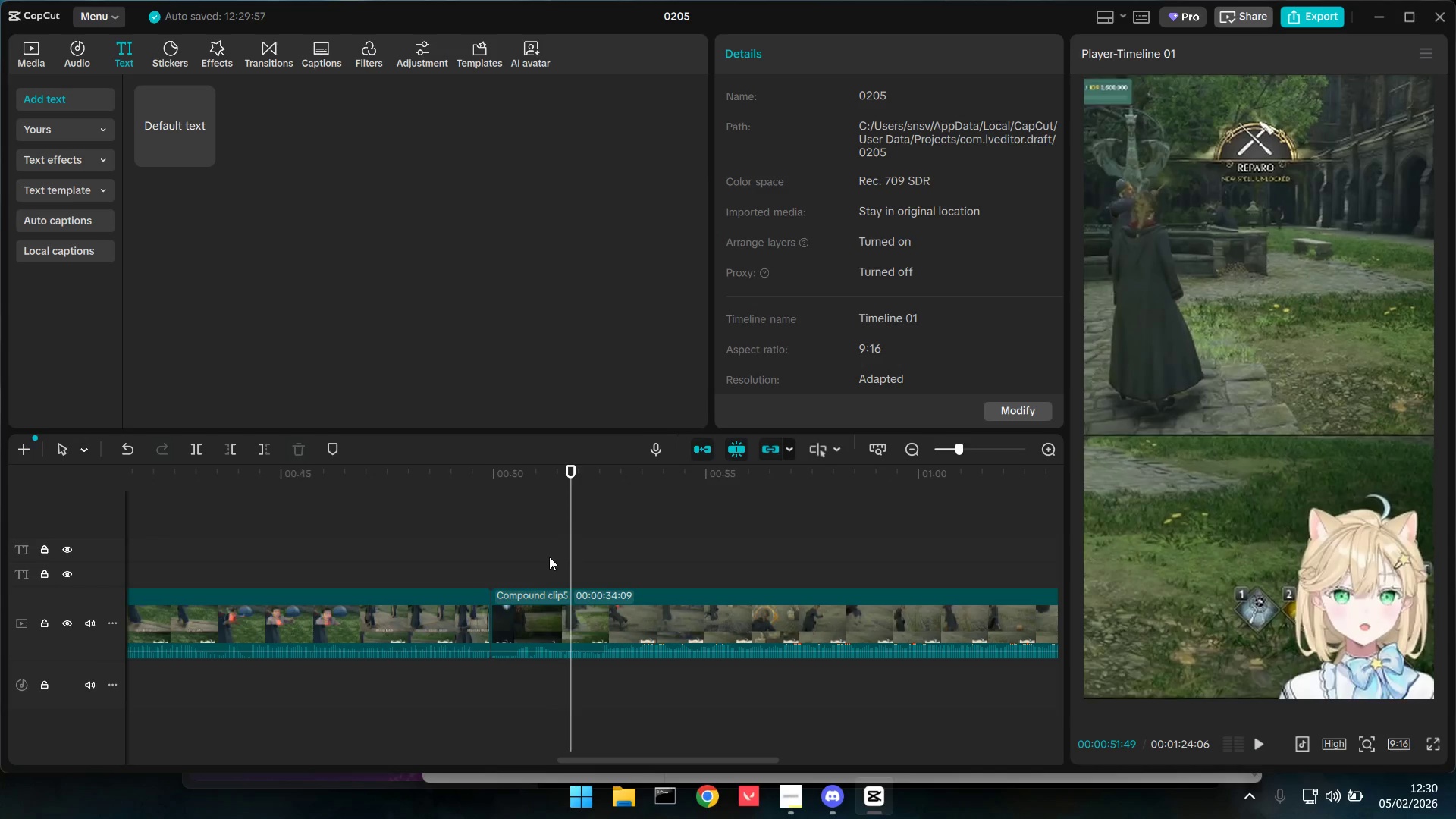 
key(Space)
 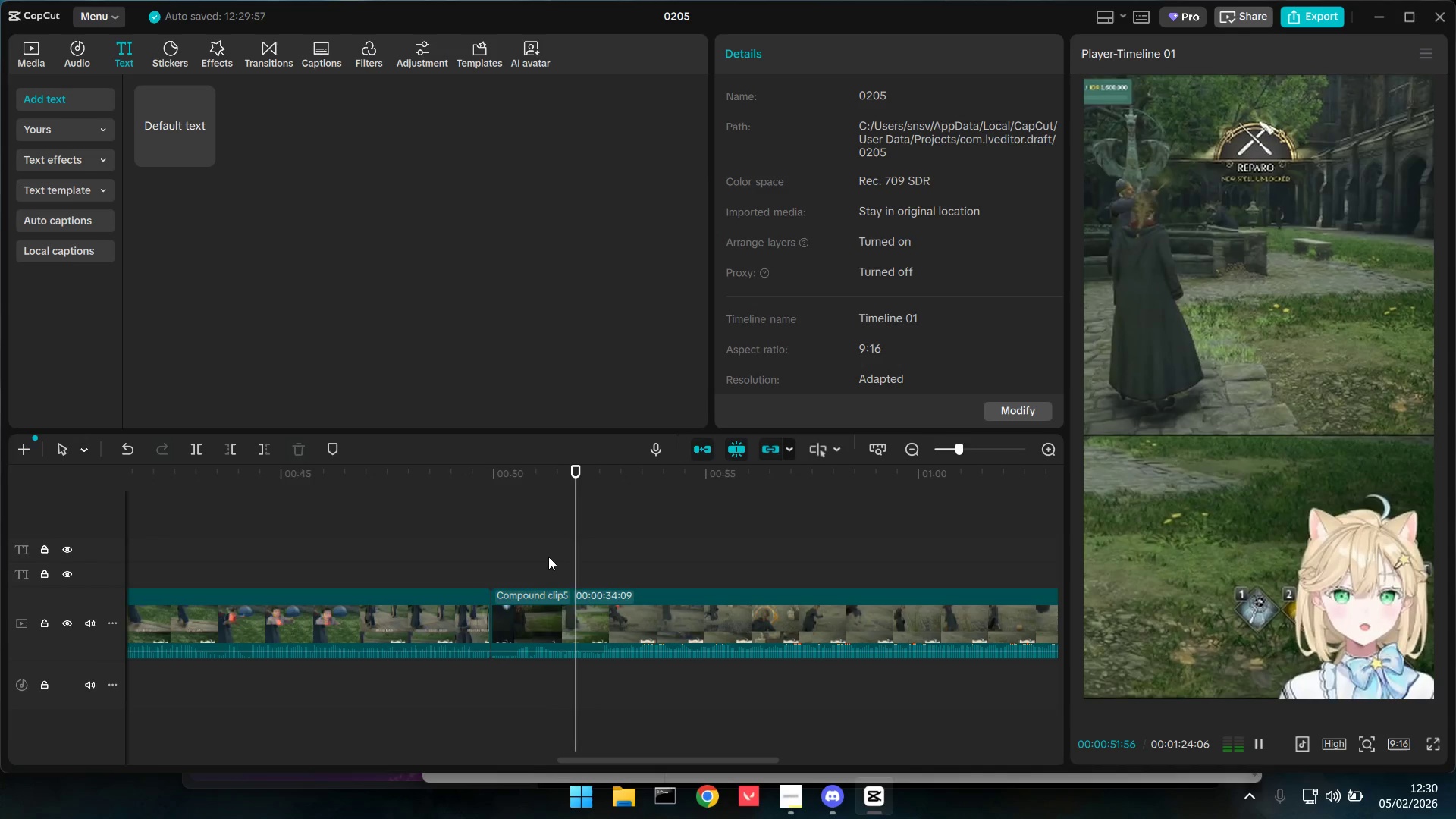 
key(Space)
 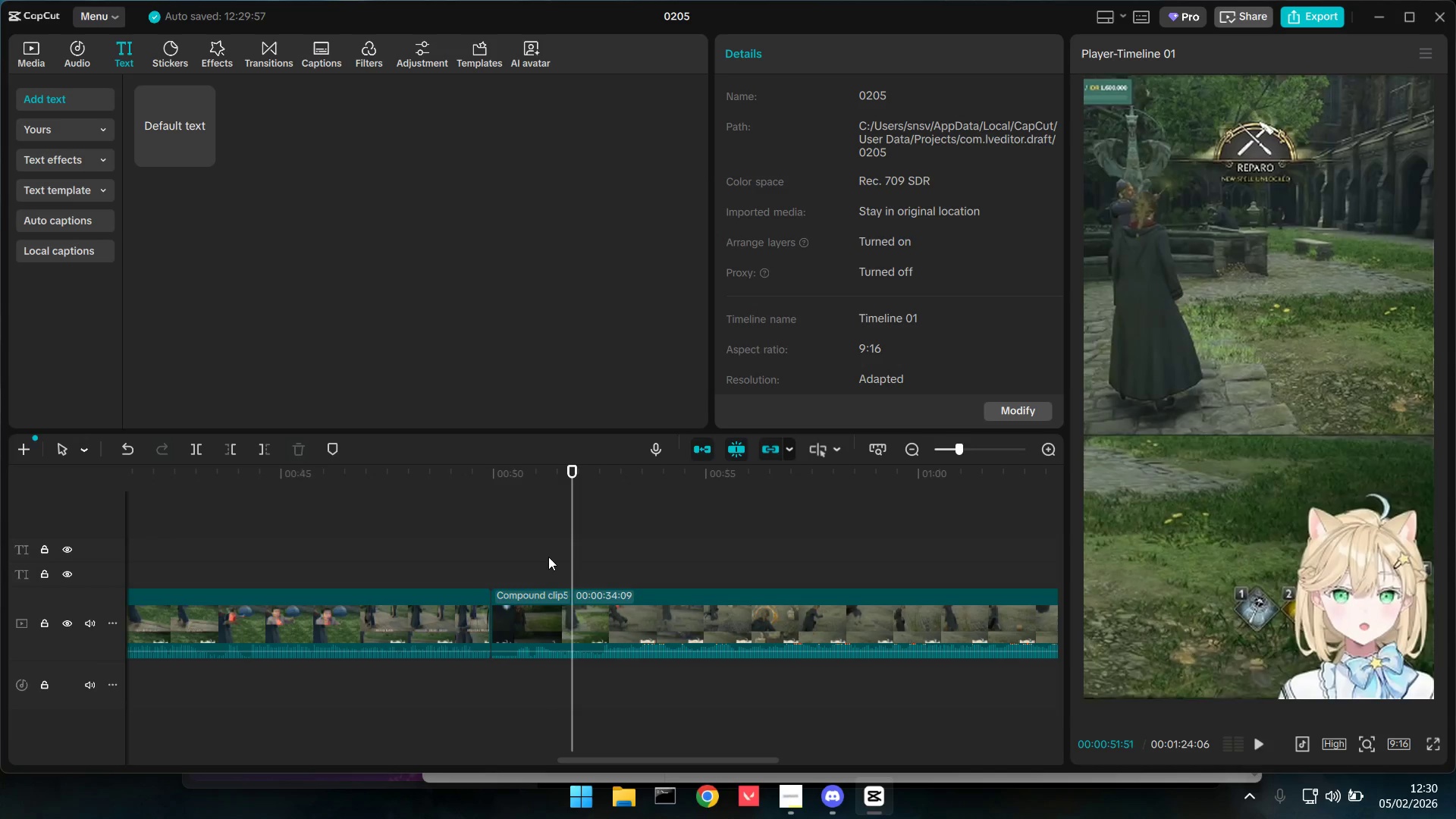 
key(Space)
 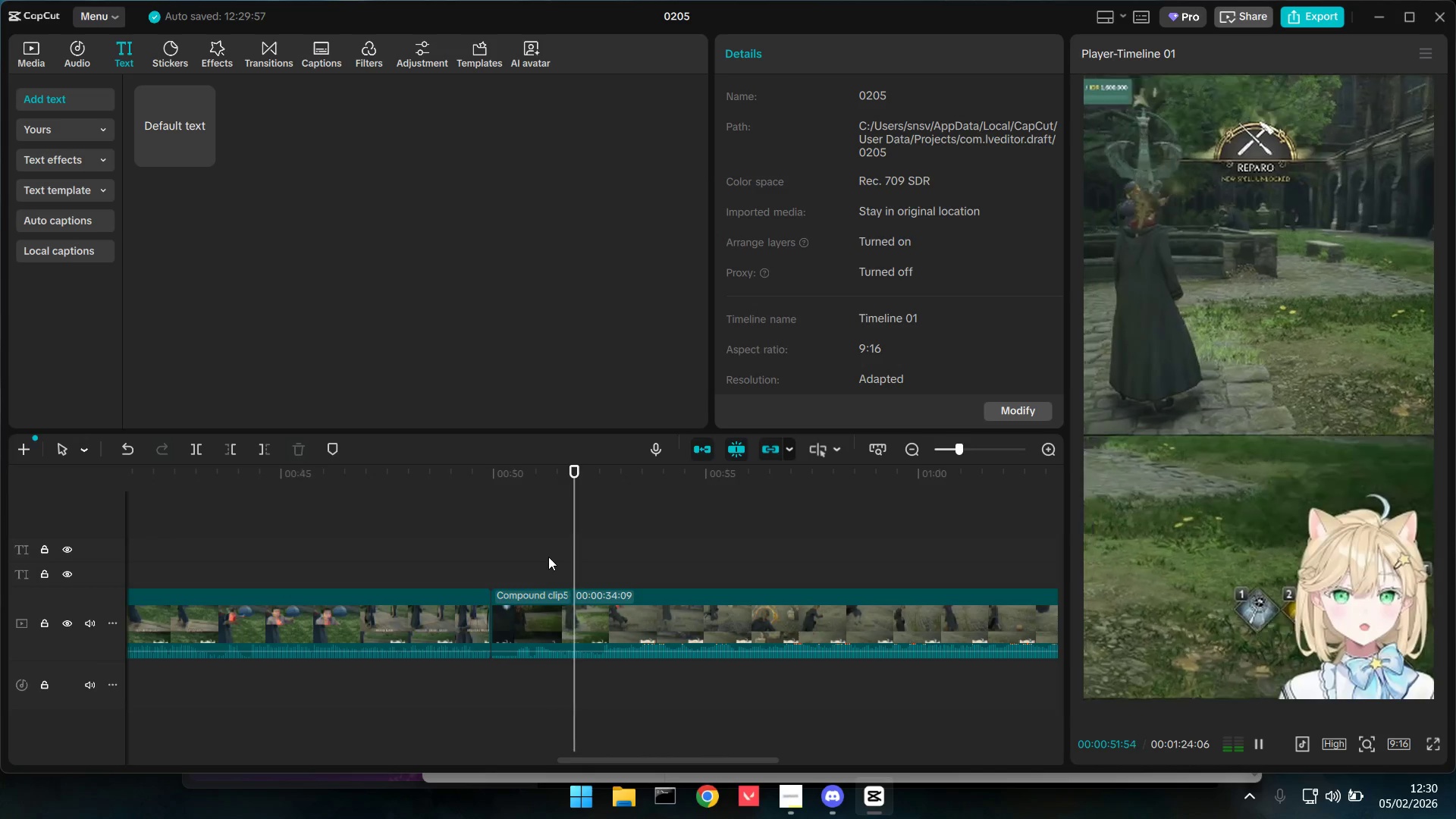 
key(Space)
 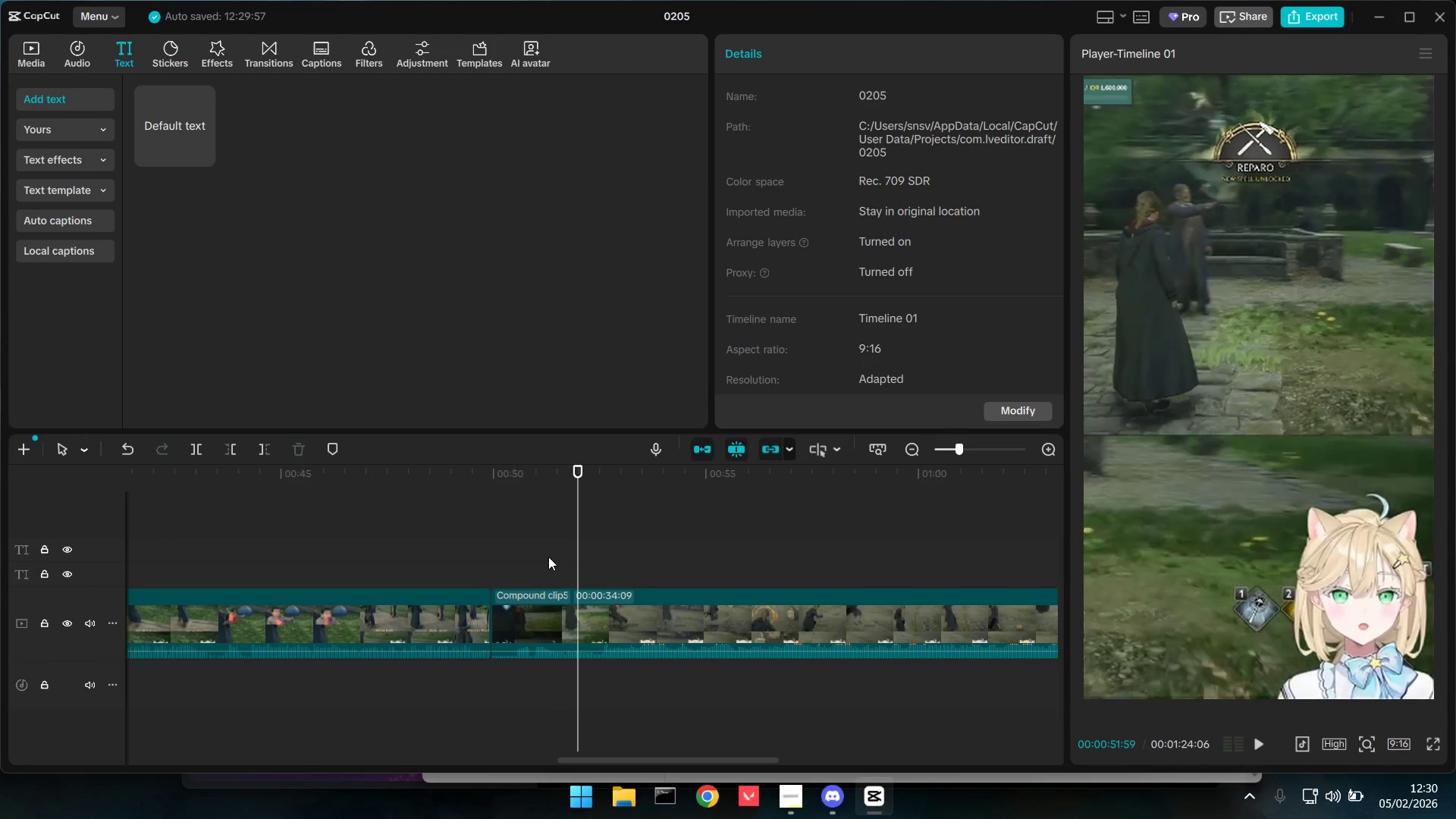 
key(Space)
 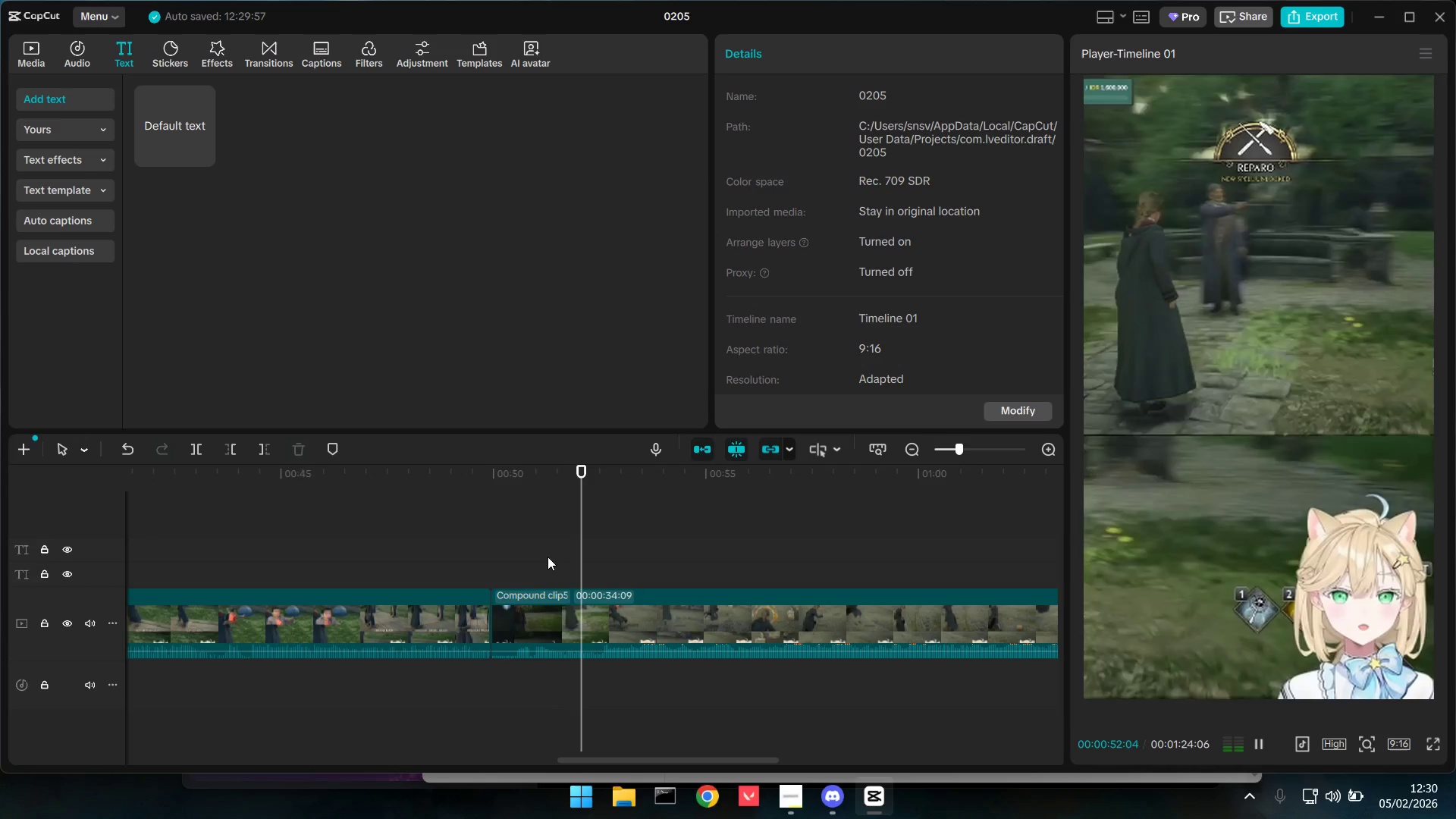 
key(Space)
 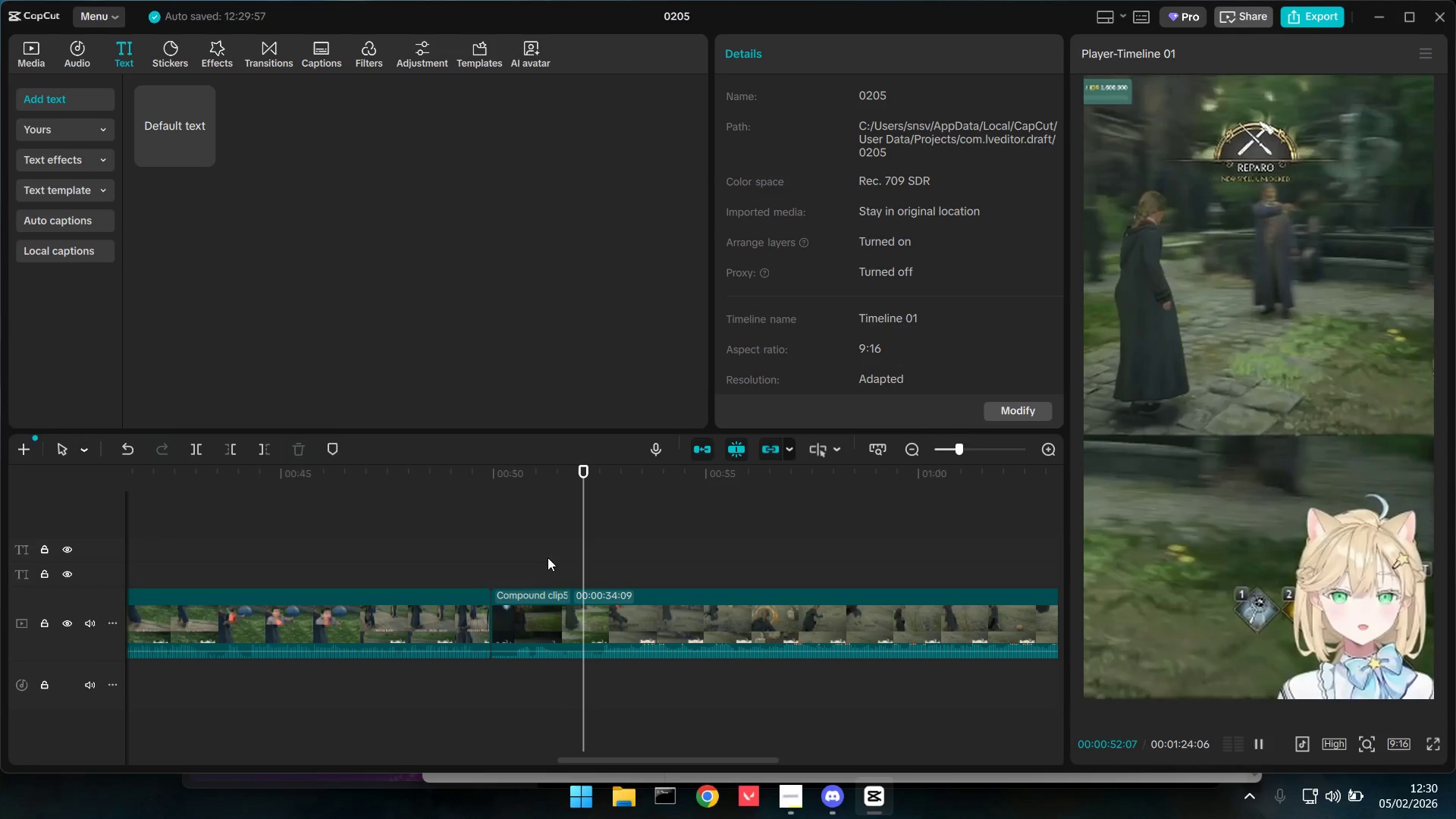 
key(Space)
 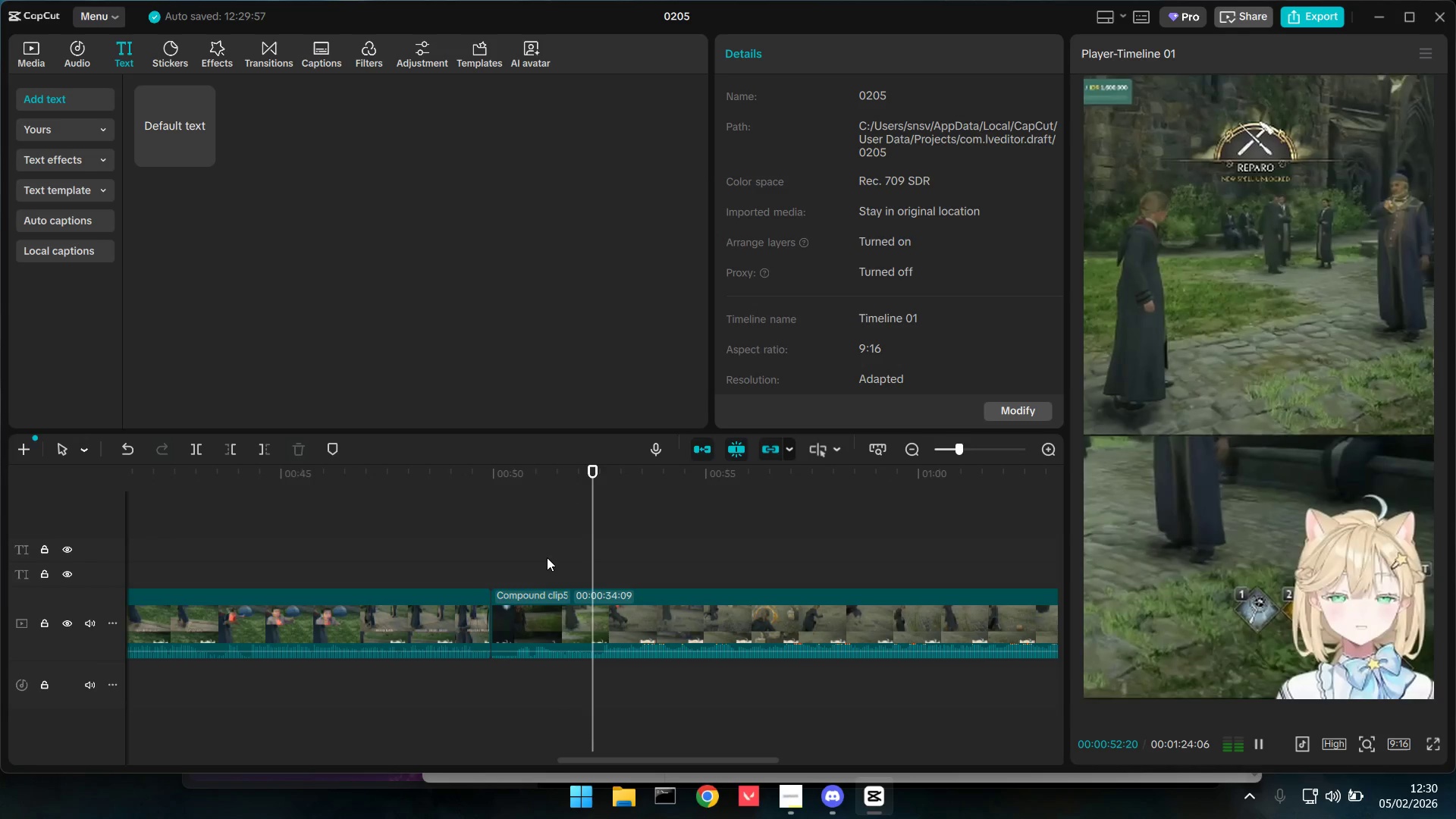 
key(Space)
 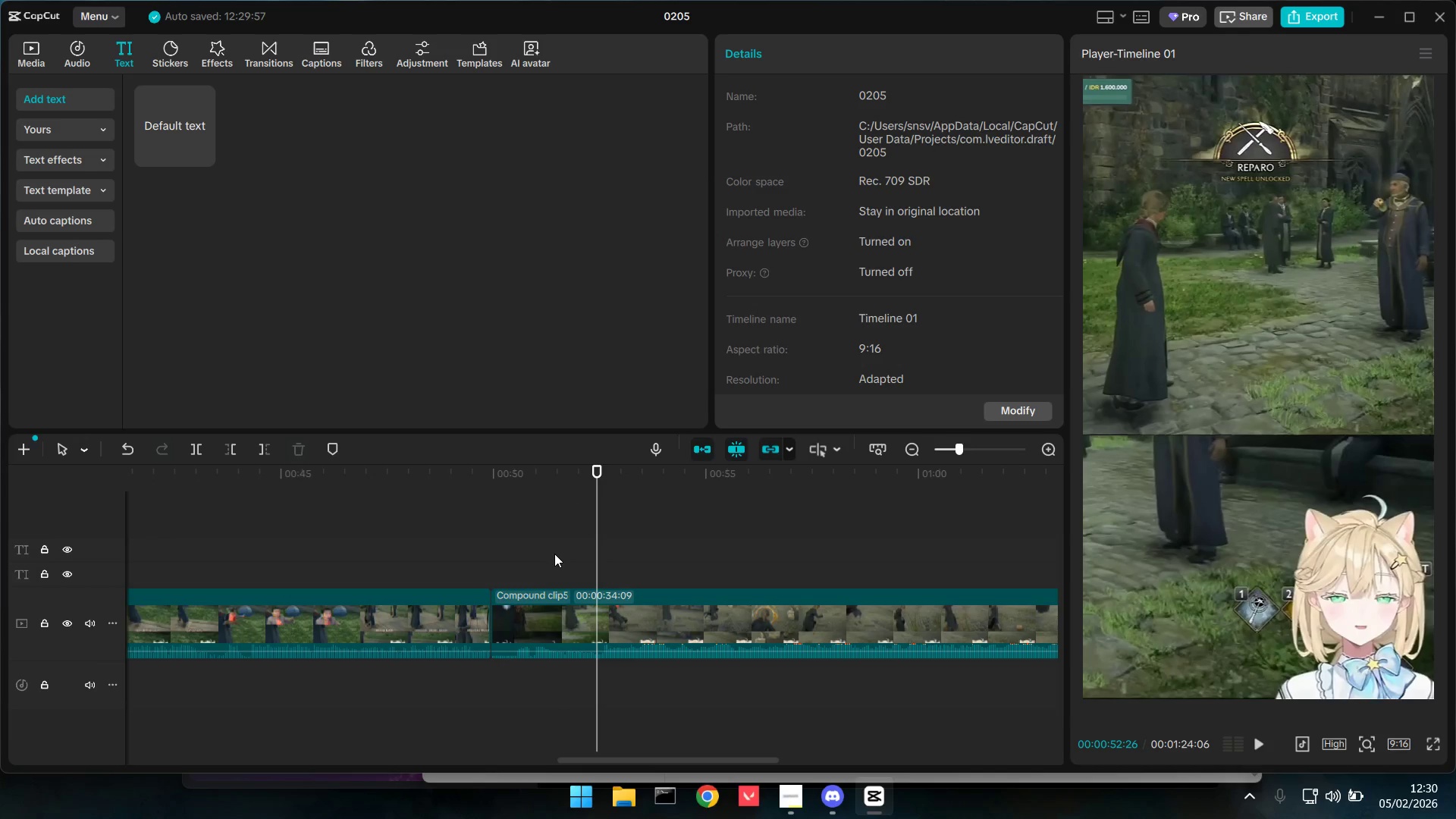 
key(ArrowLeft)
 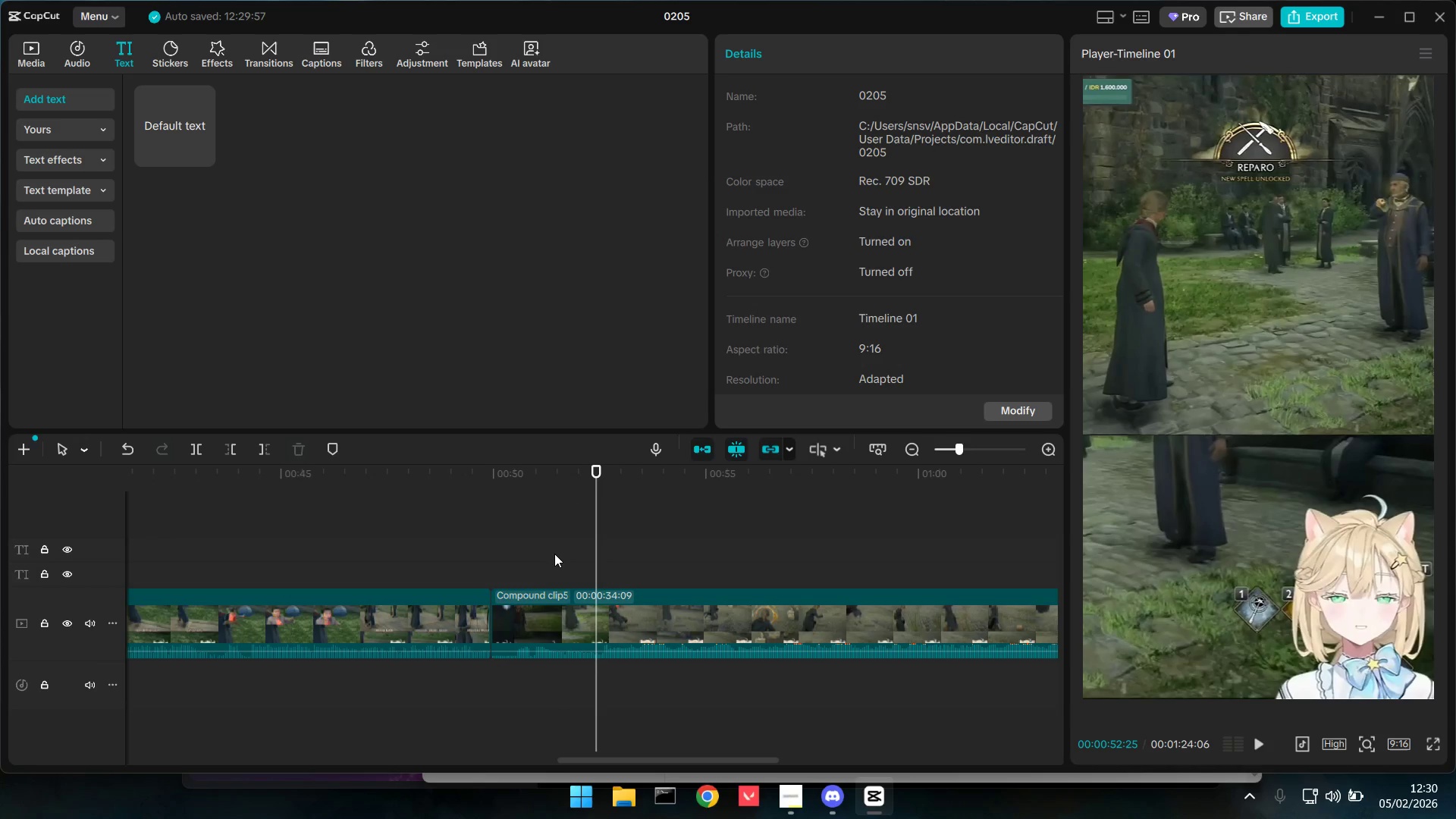 
key(ArrowRight)
 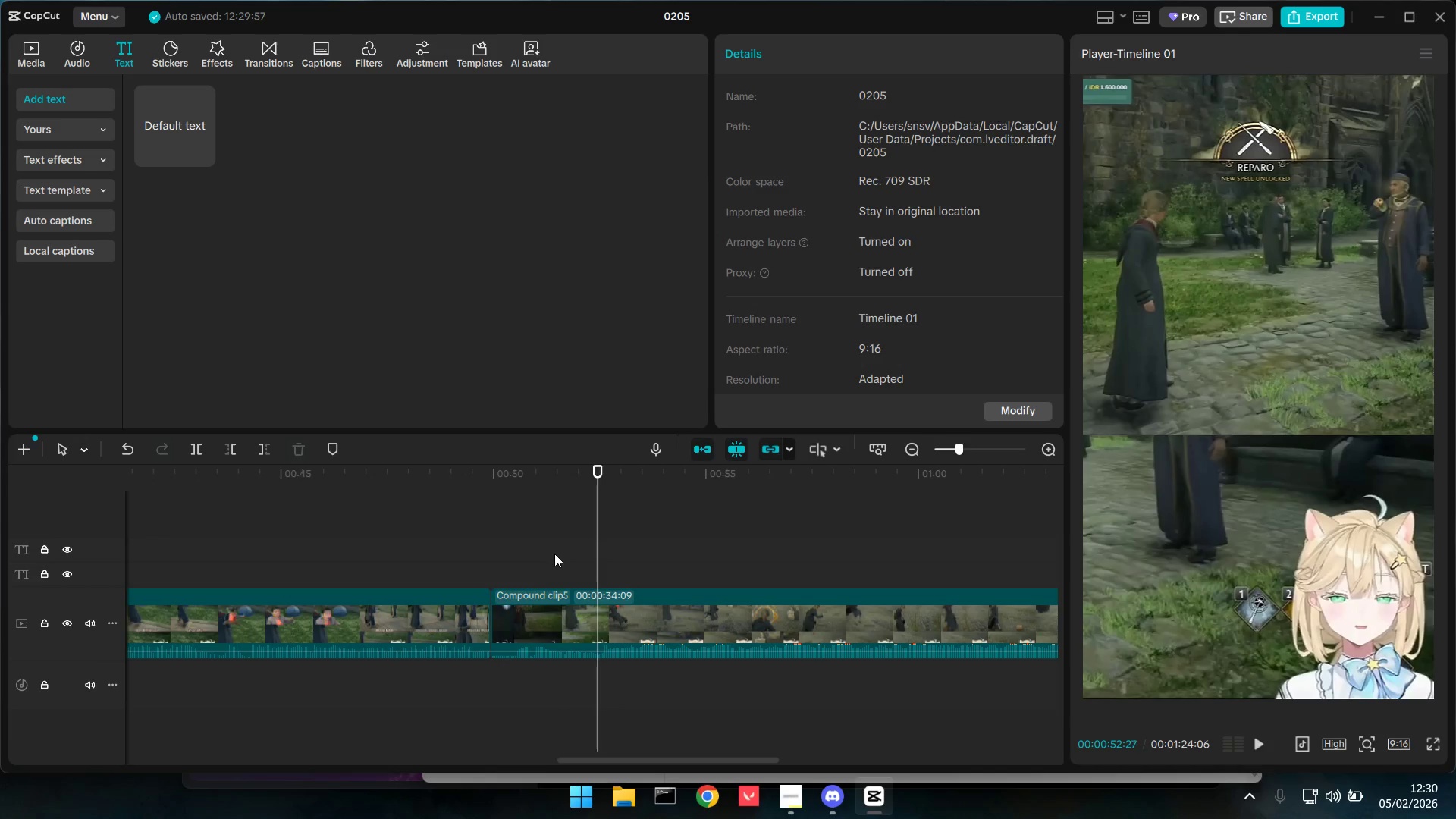 
key(ArrowRight)
 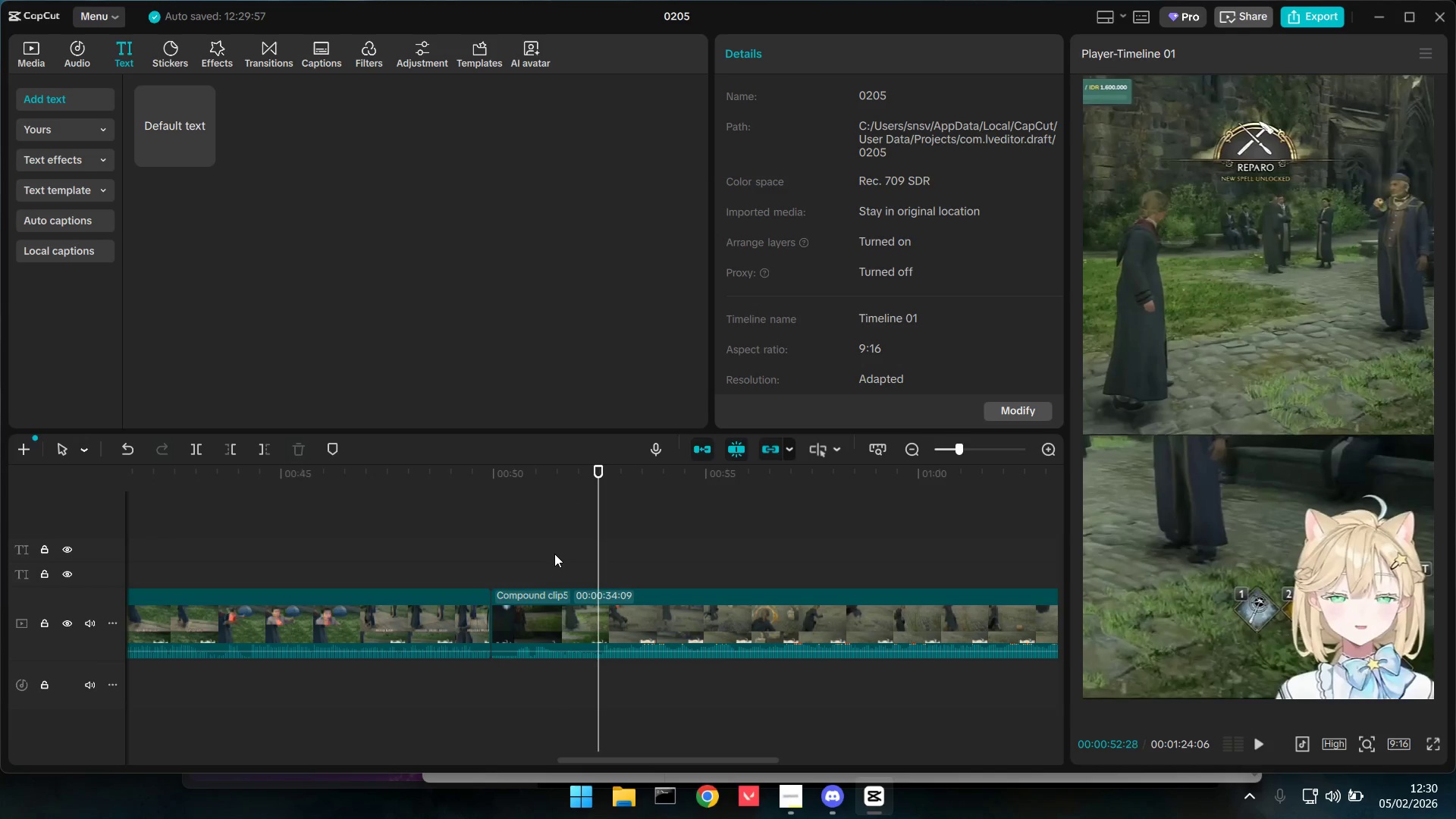 
key(Space)
 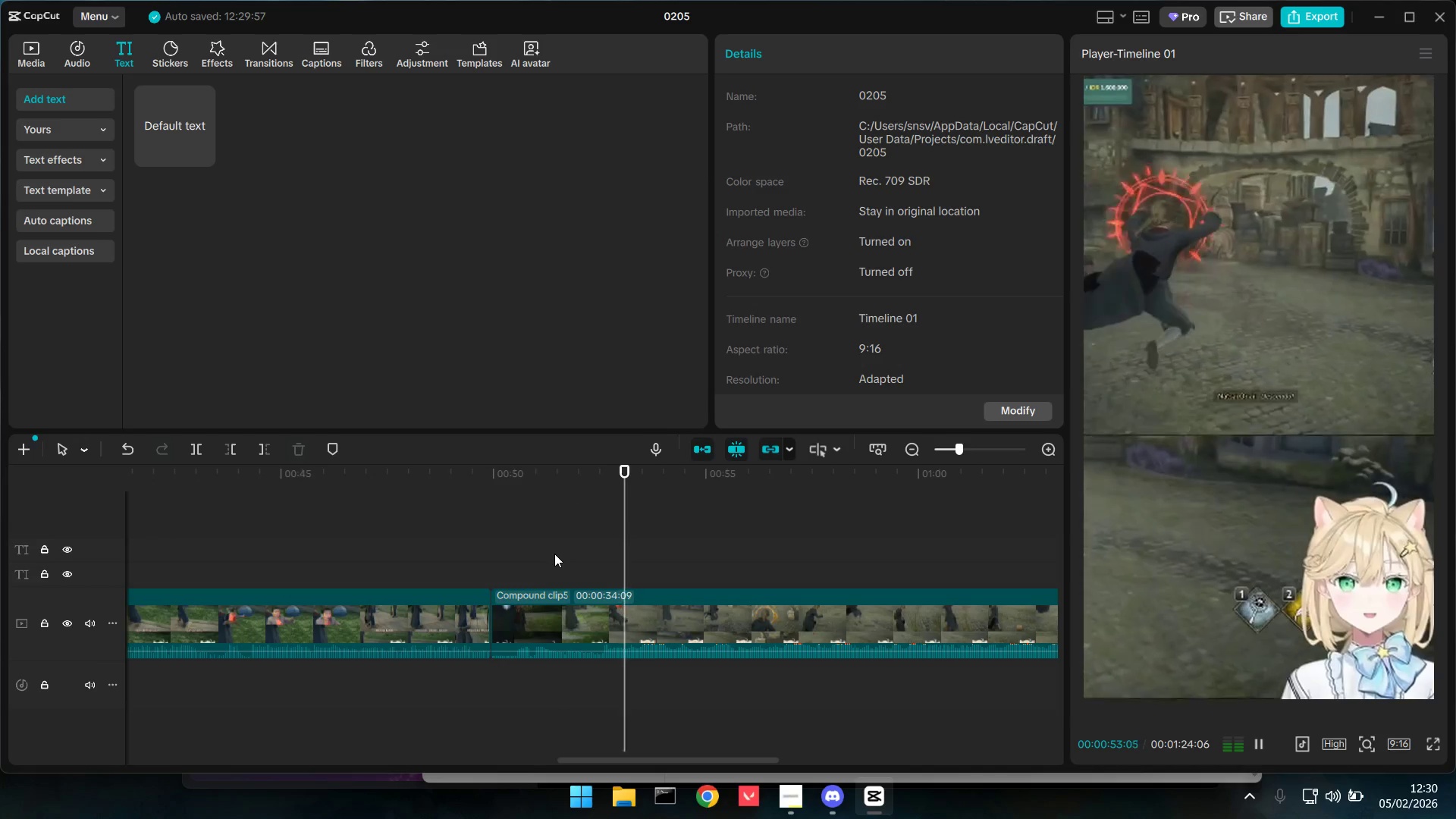 
key(Space)
 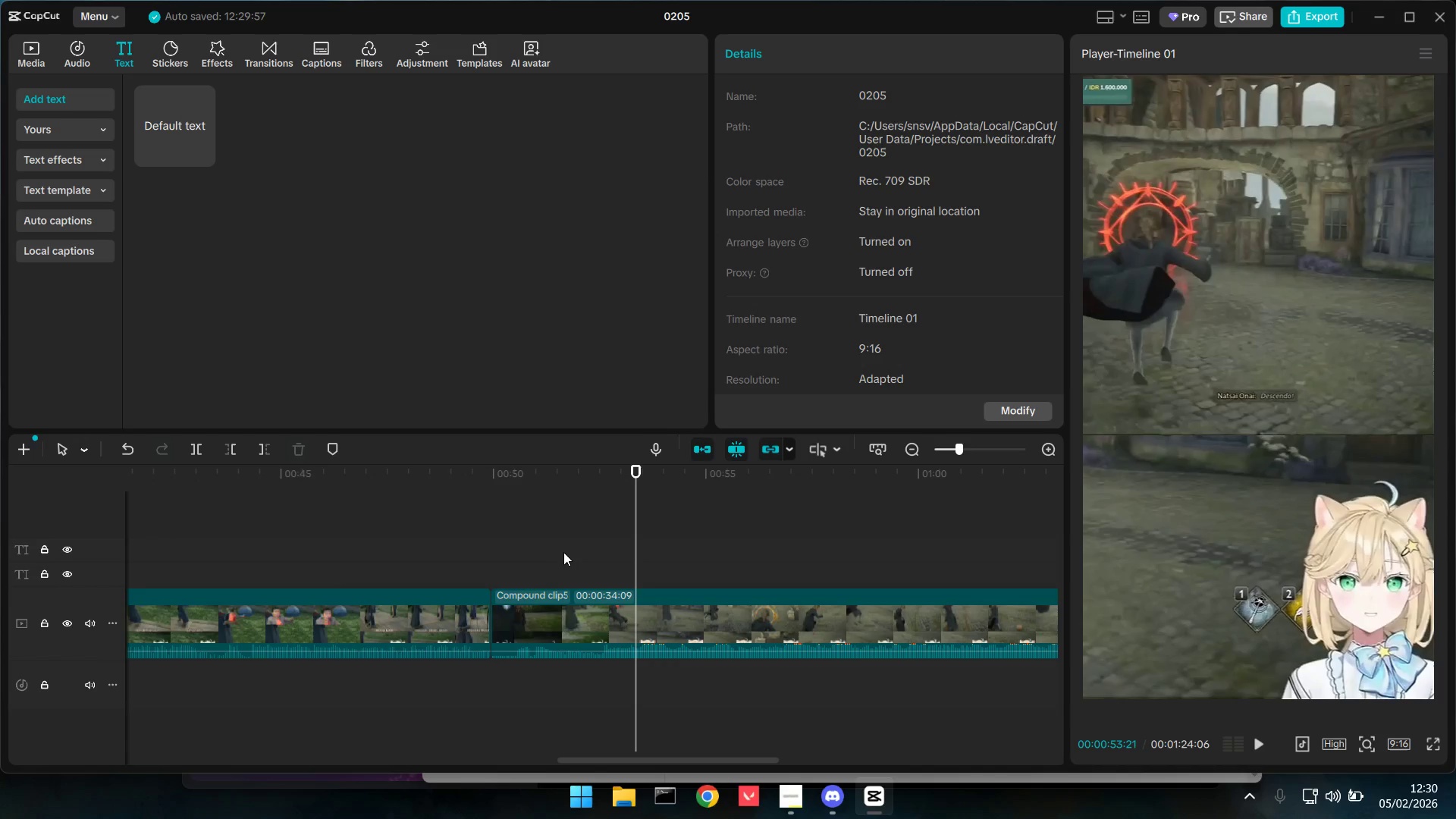 
left_click([565, 551])
 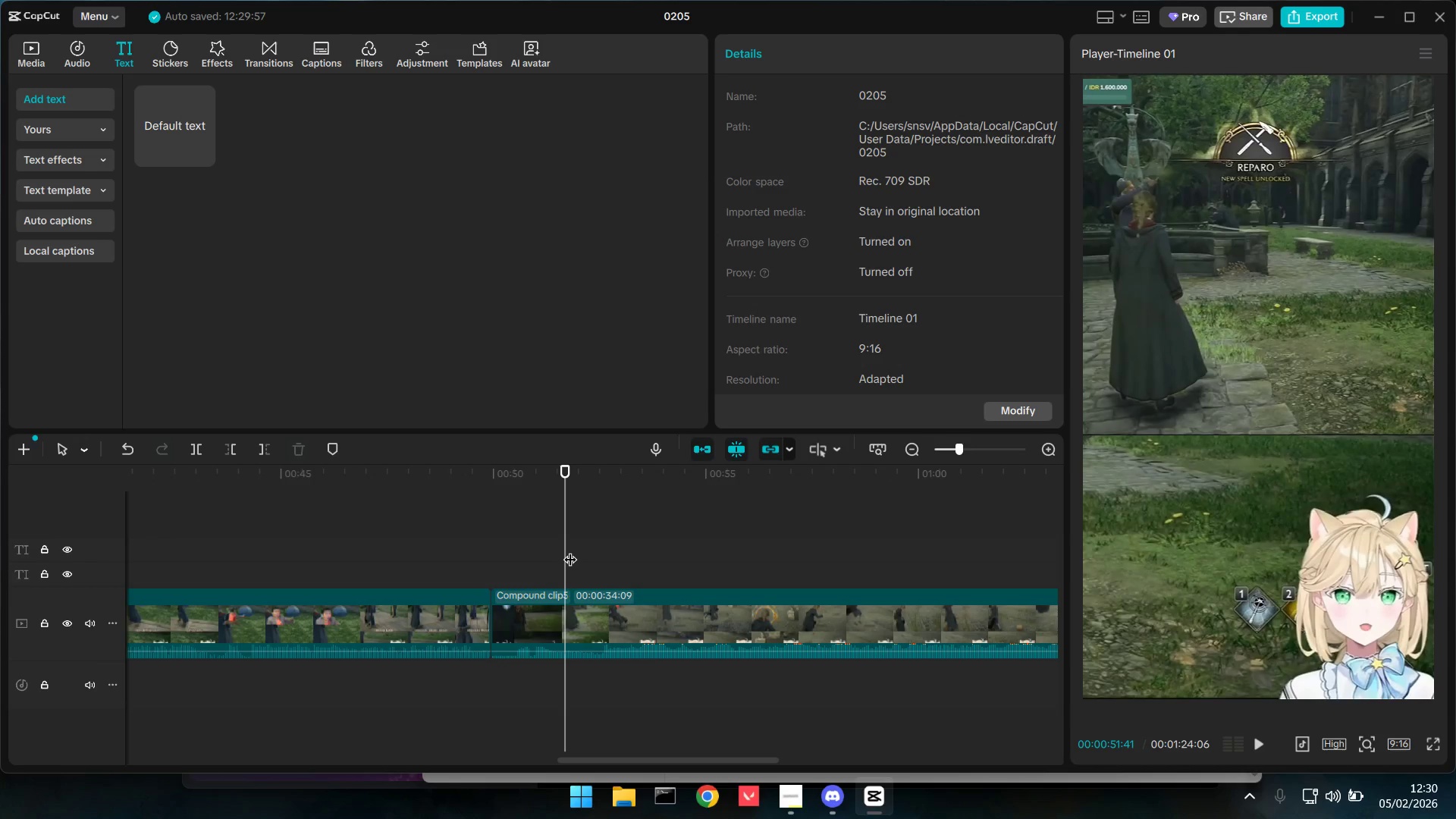 
key(Space)
 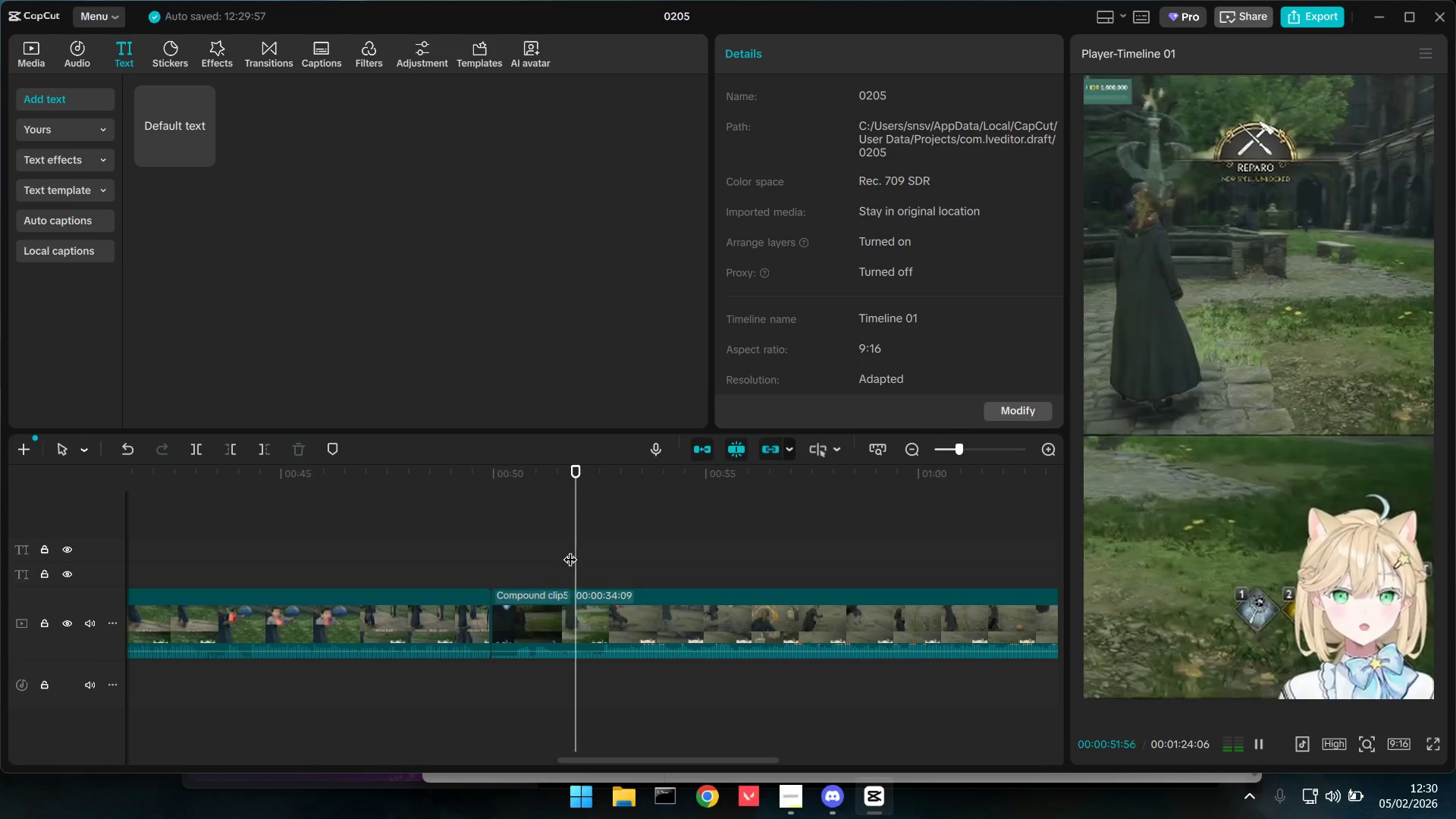 
key(Space)
 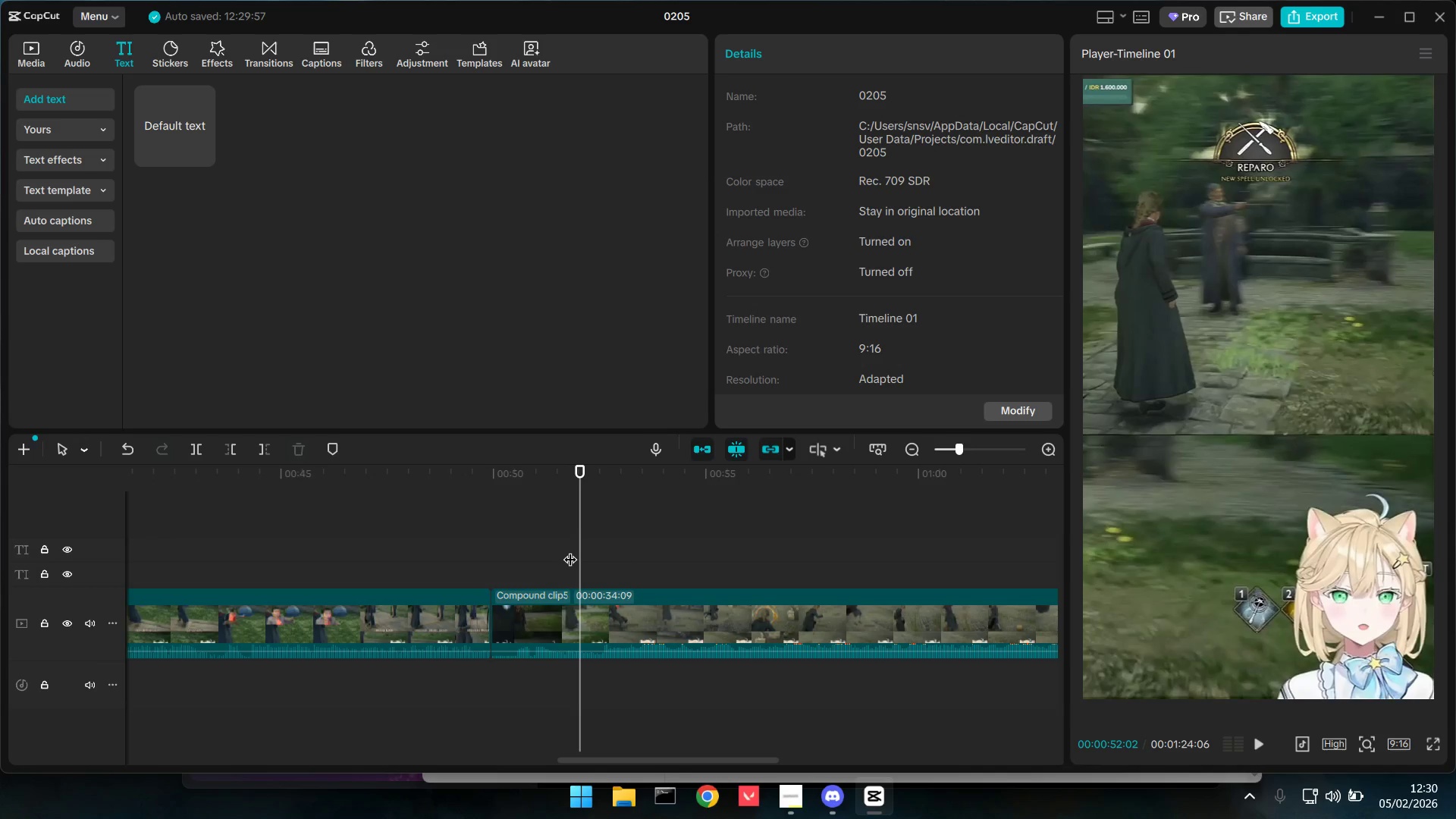 
key(Space)
 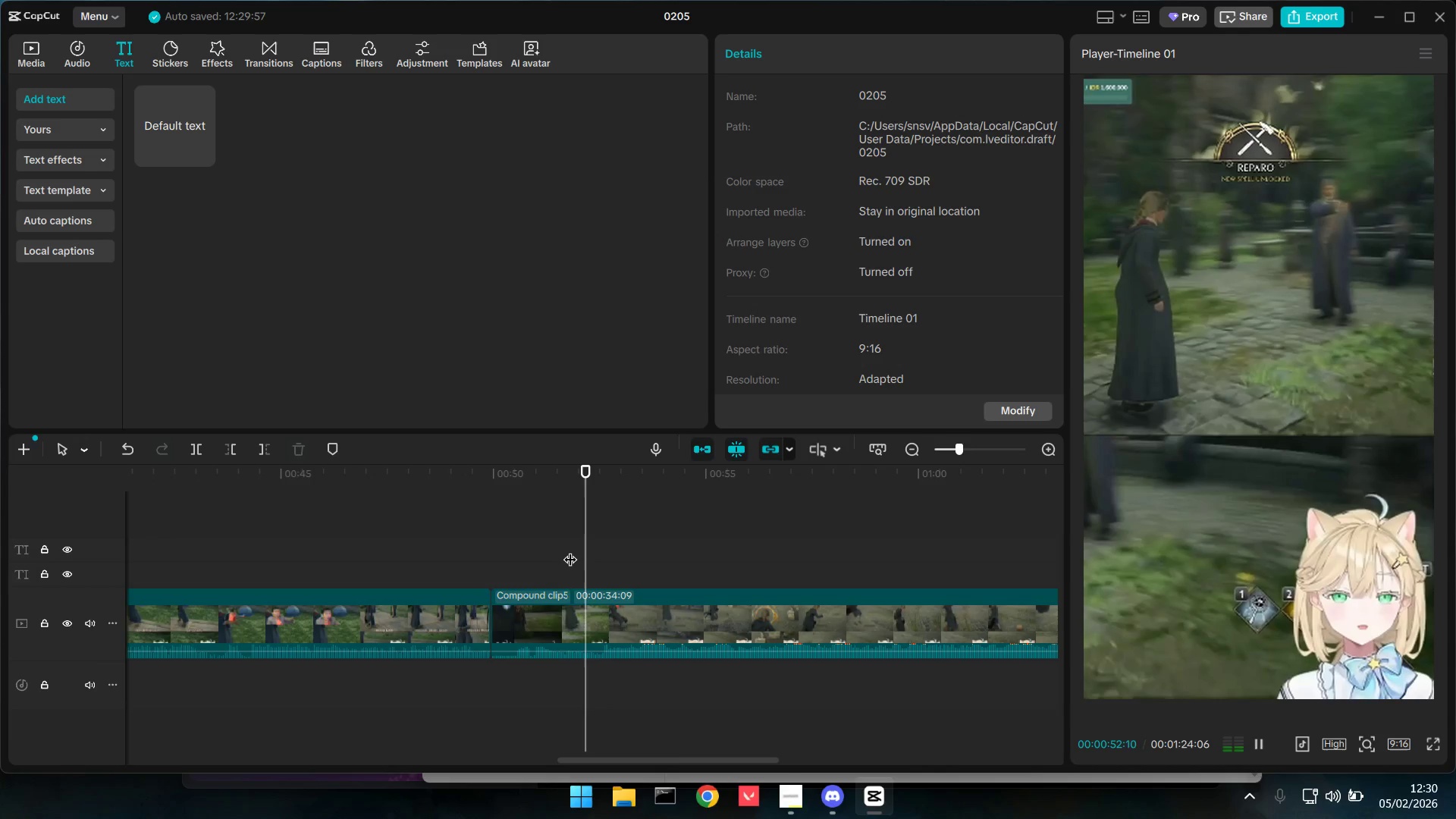 
key(Space)
 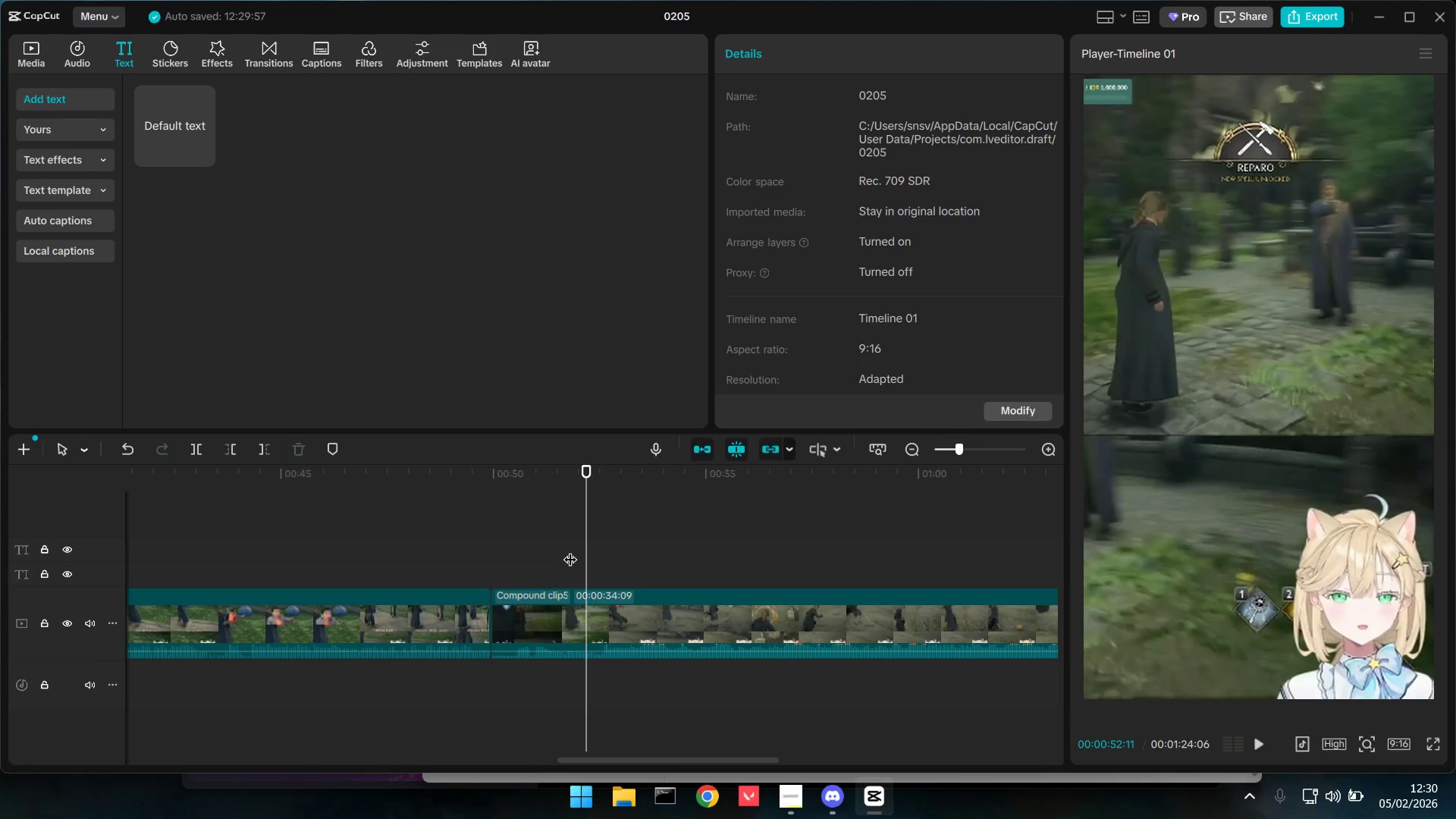 
key(Space)
 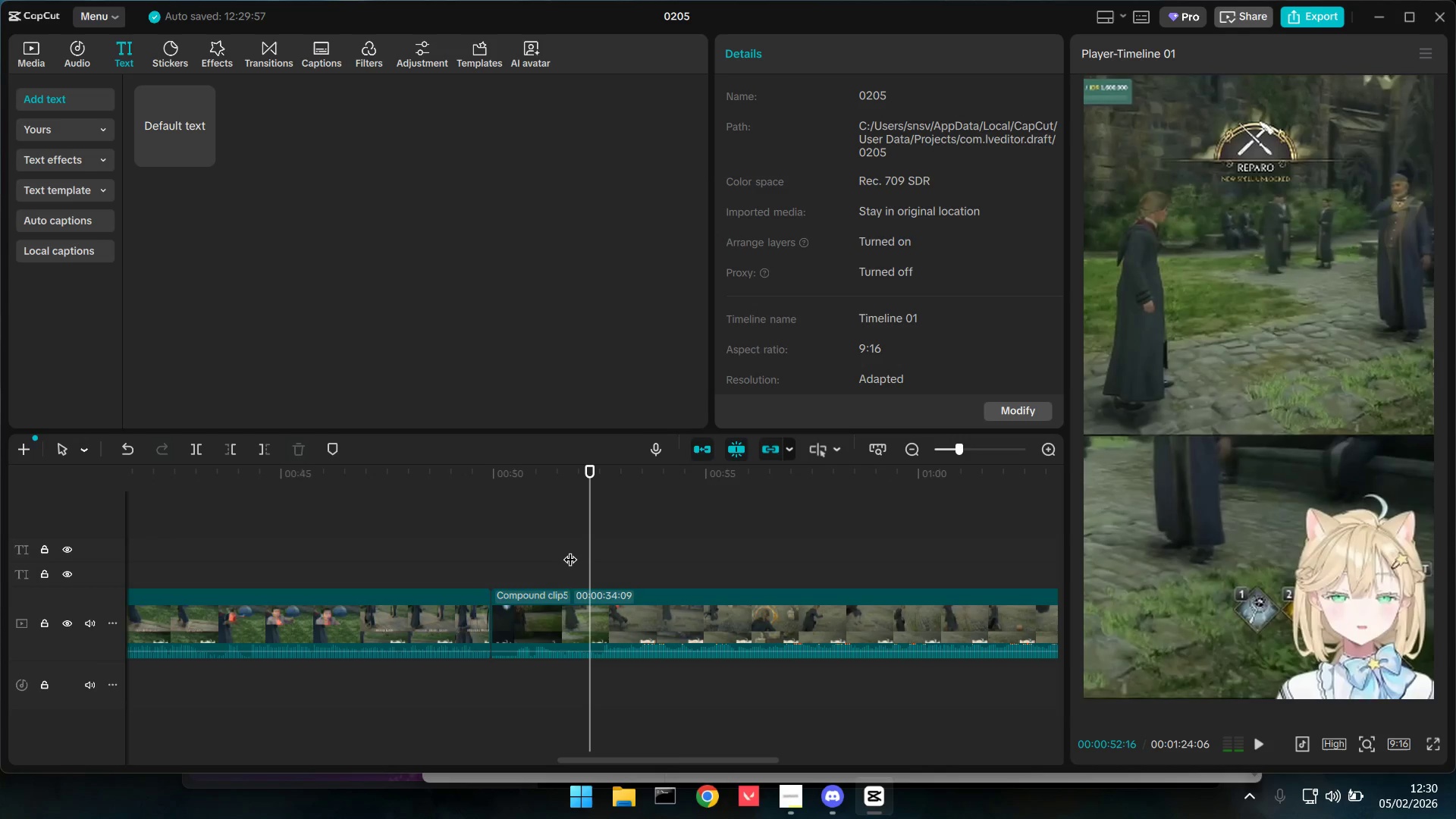 
key(Space)
 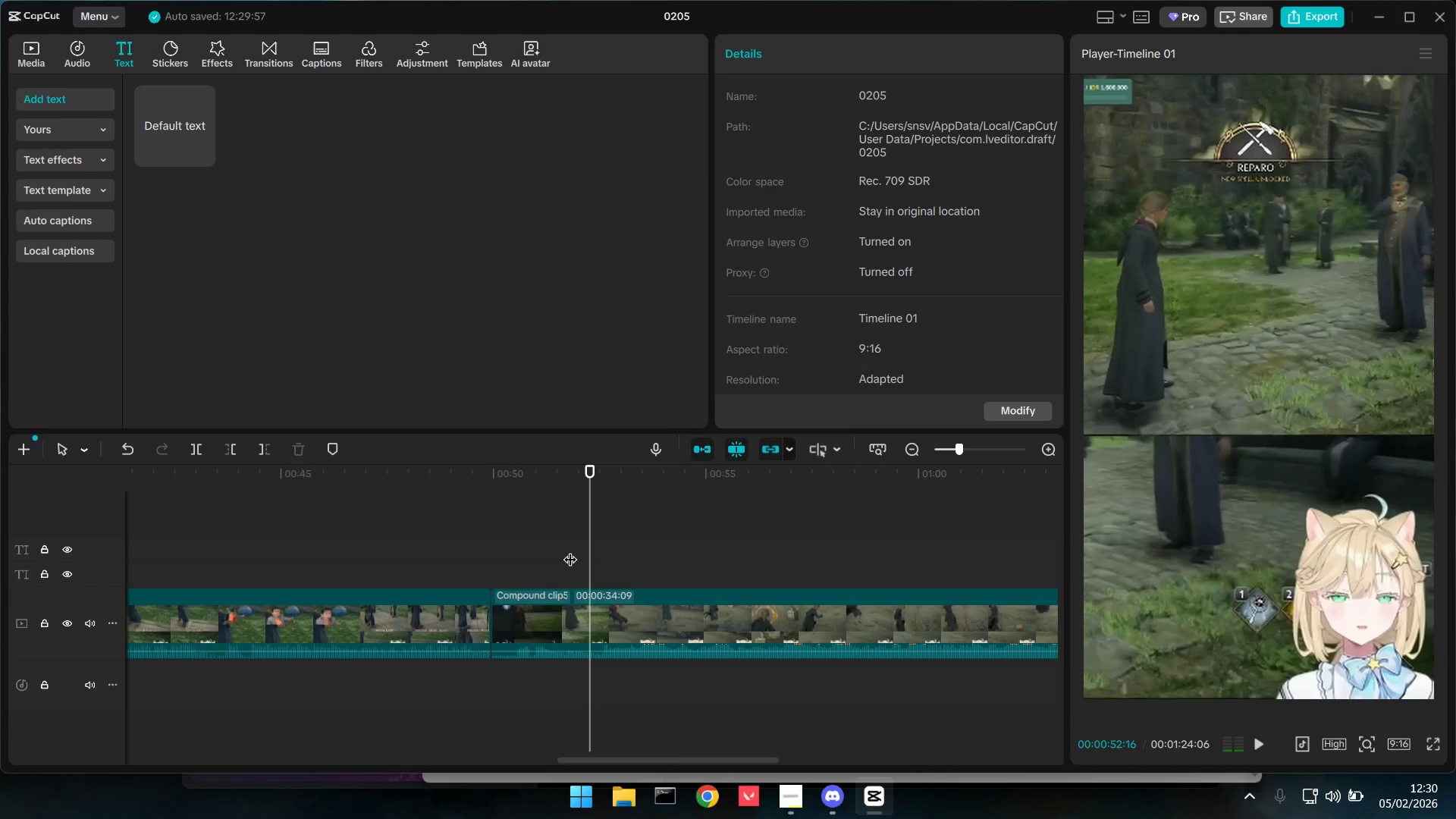 
key(Shift+E)
 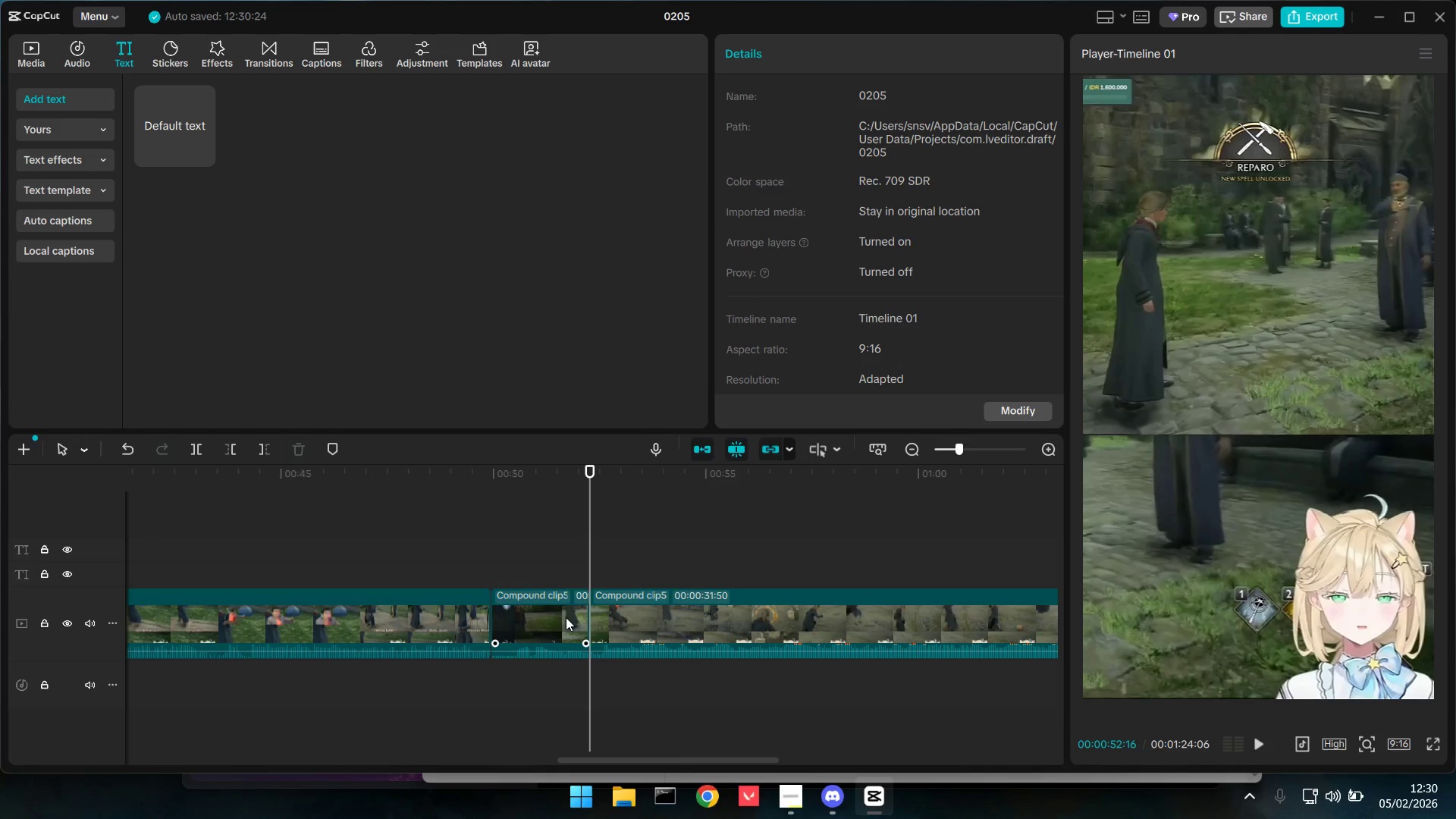 
left_click([565, 617])
 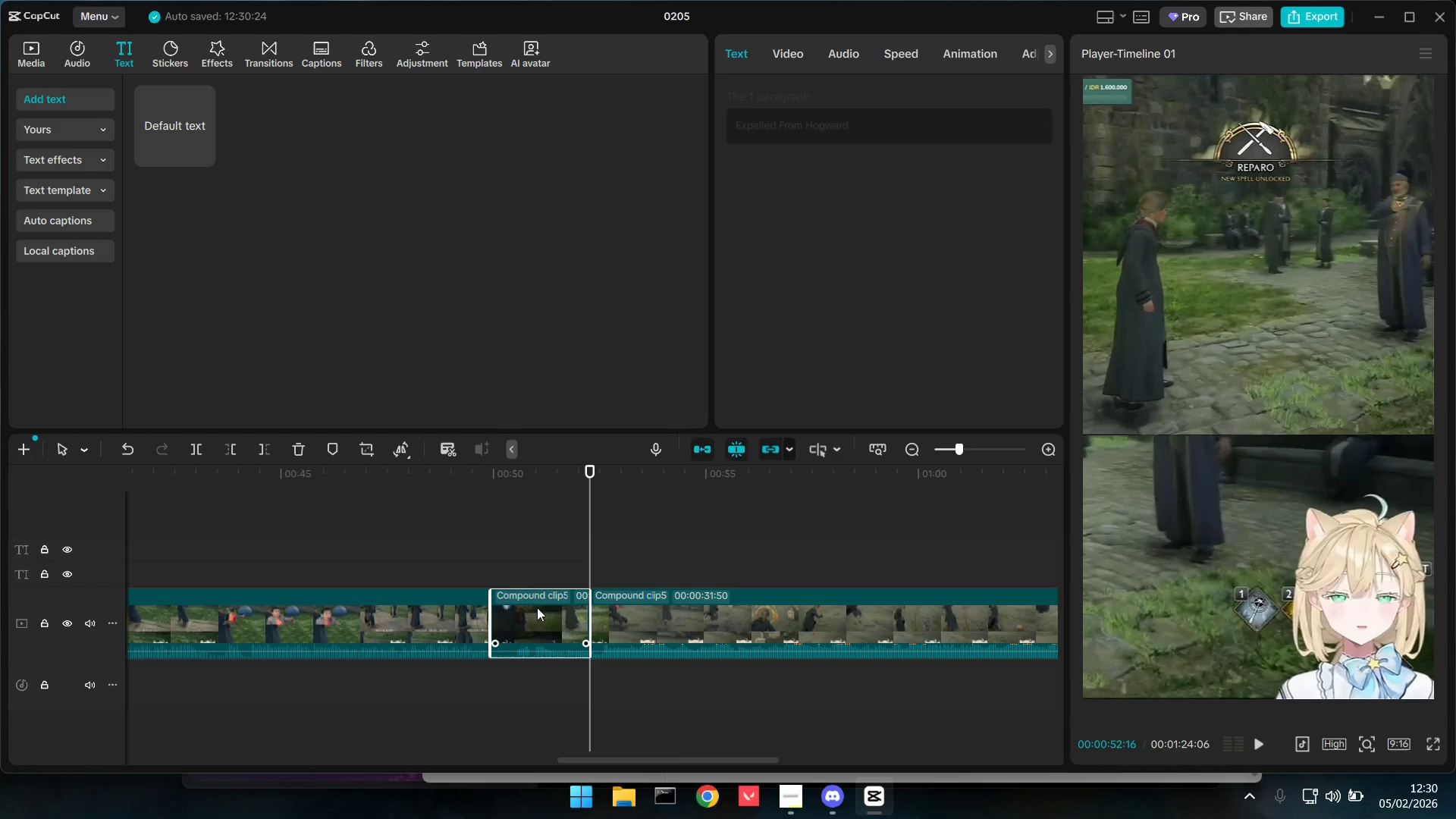 
left_click([508, 567])
 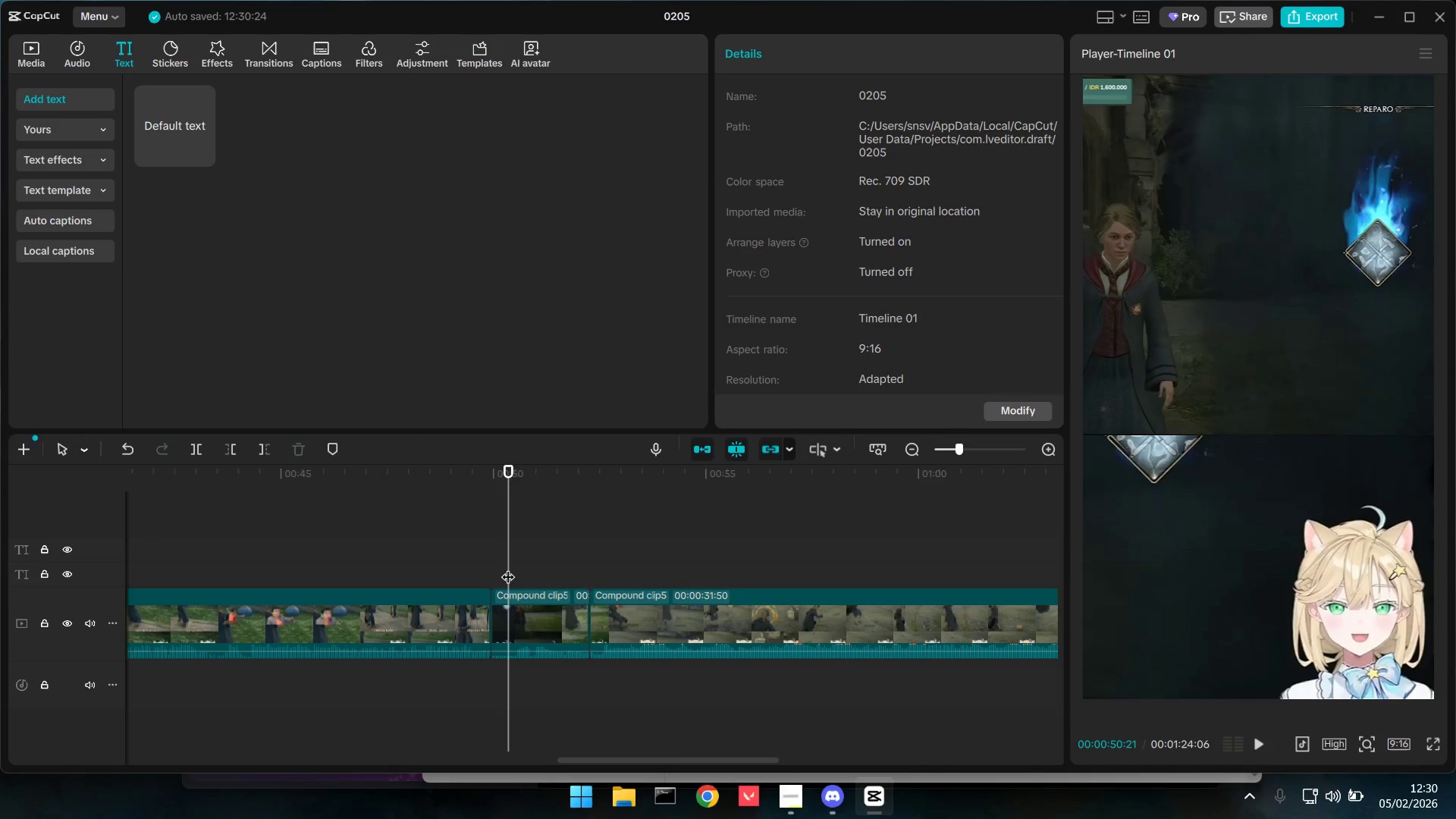 
left_click_drag(start_coordinate=[508, 567], to_coordinate=[495, 567])
 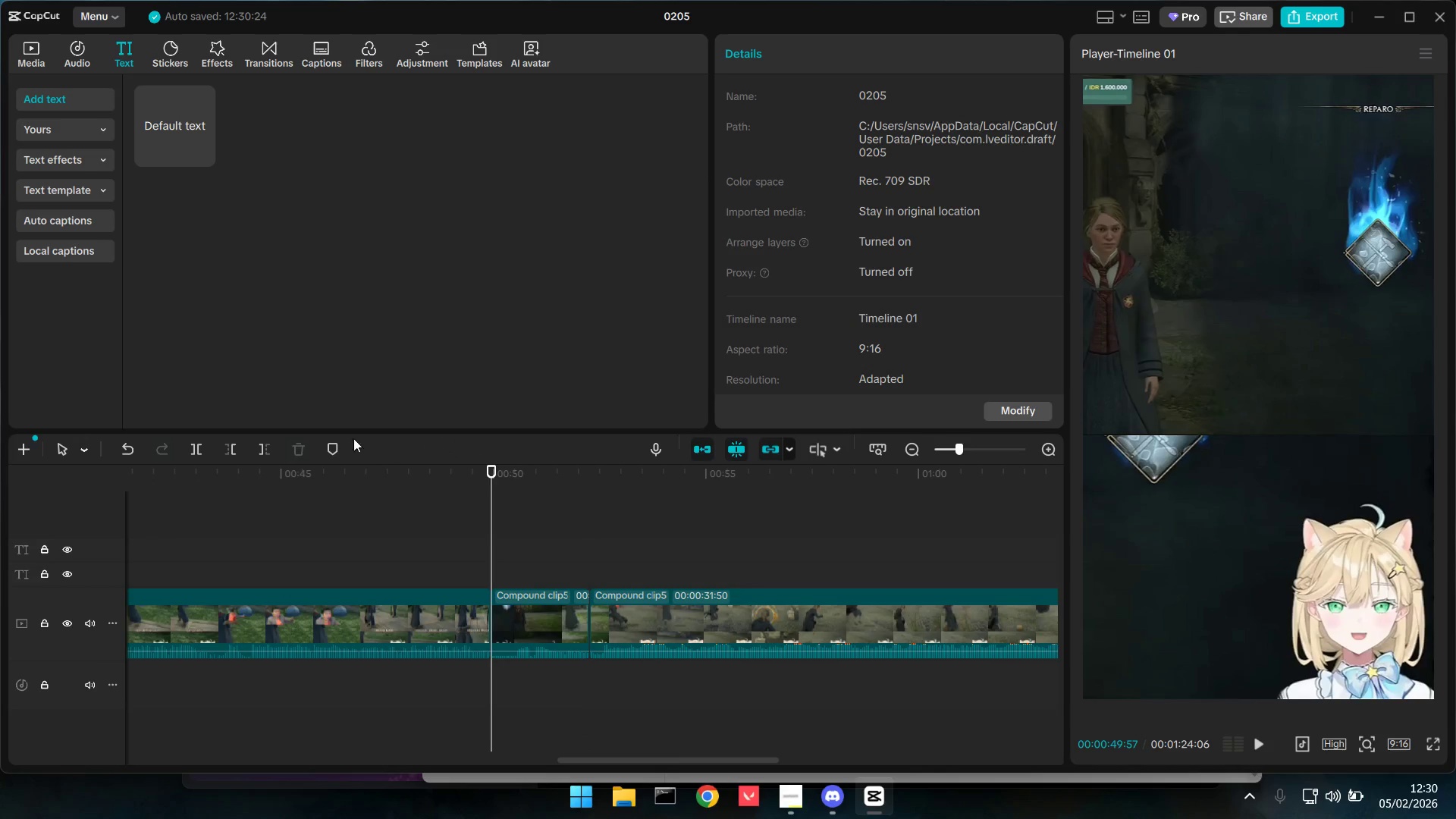 
left_click_drag(start_coordinate=[174, 125], to_coordinate=[495, 573])
 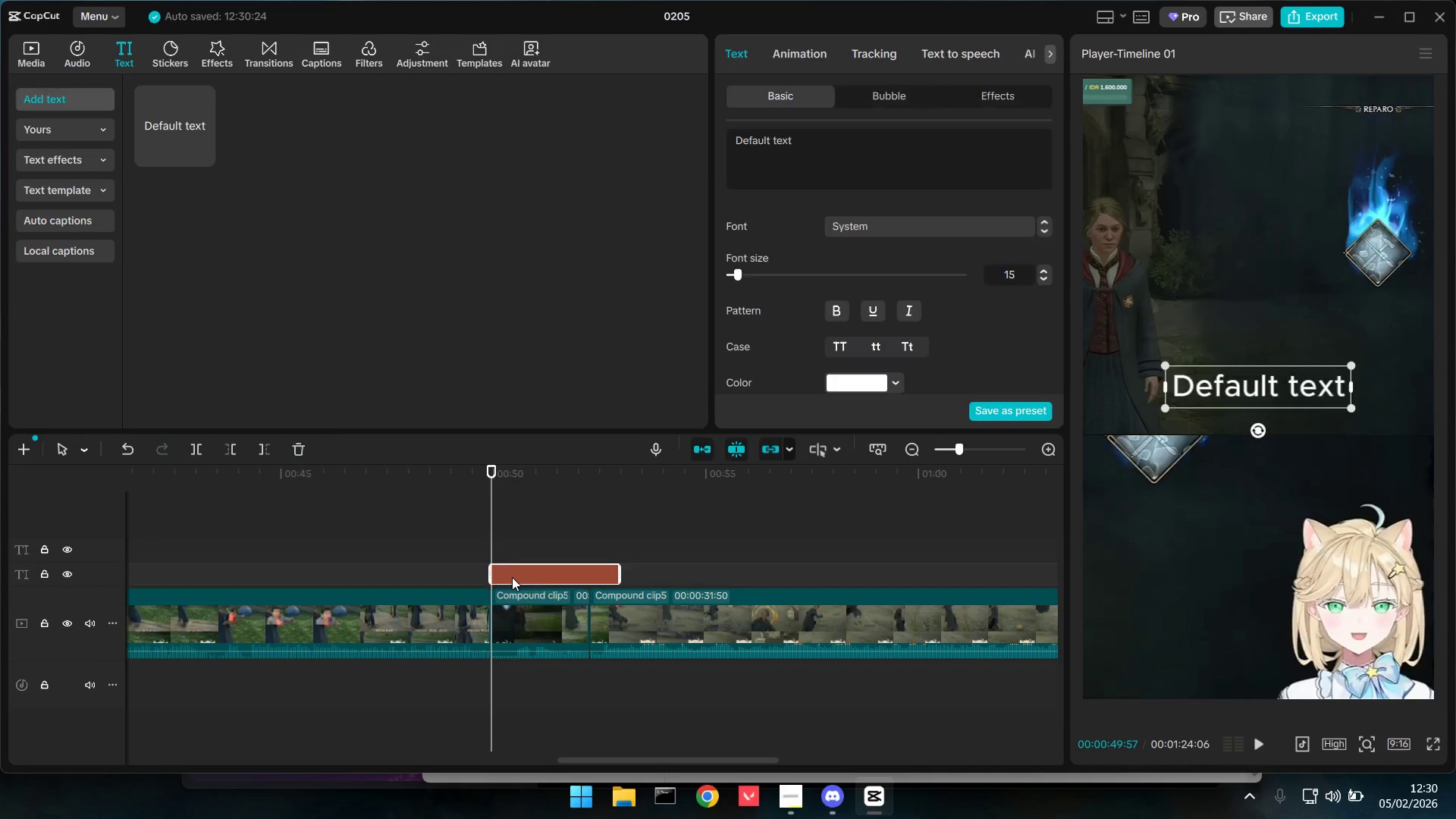 
hold_key(key=ControlLeft, duration=1.12)
scroll: coordinate [555, 576], scroll_direction: up, amount: 8.0
 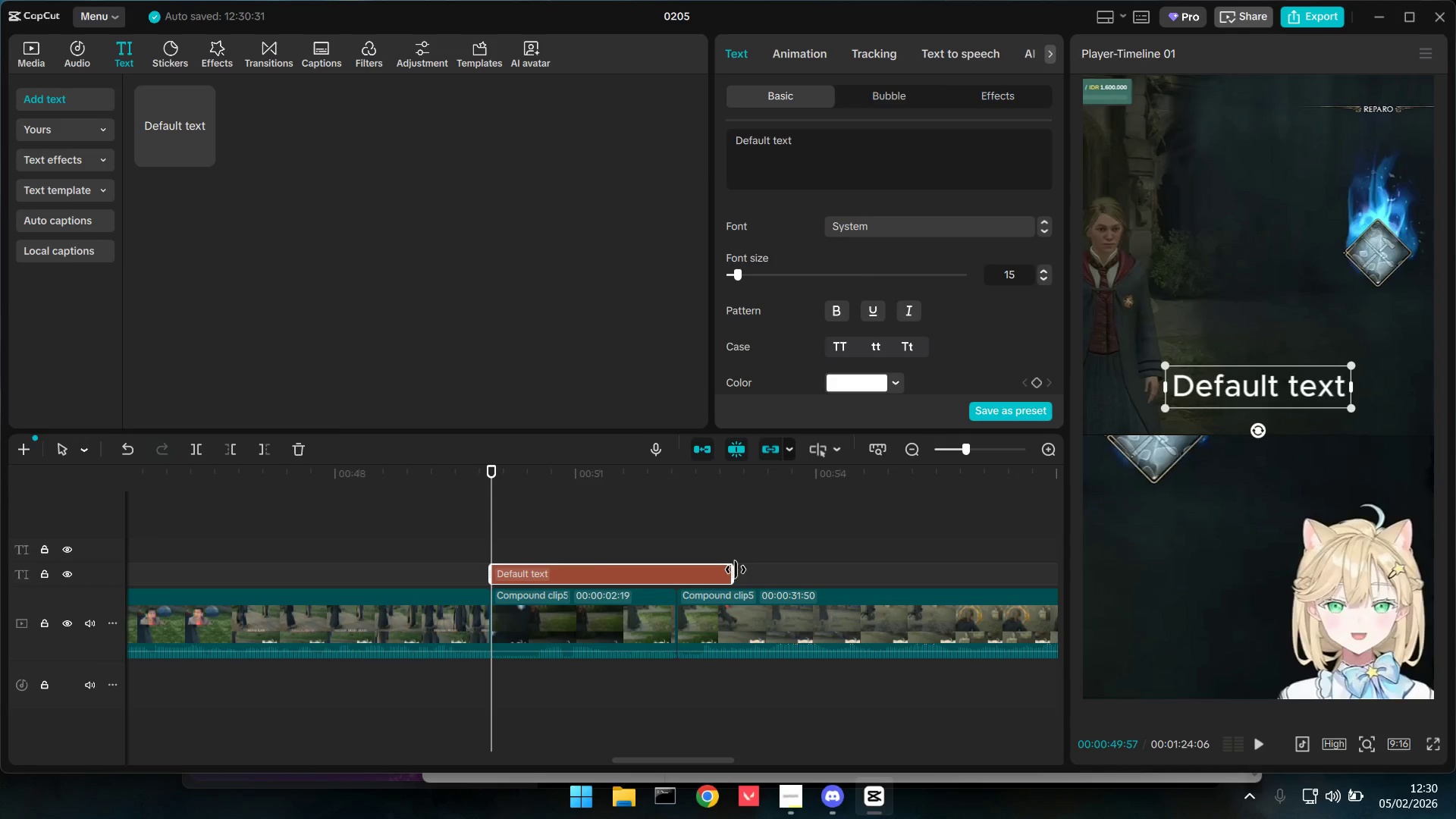 
left_click_drag(start_coordinate=[733, 576], to_coordinate=[670, 580])
 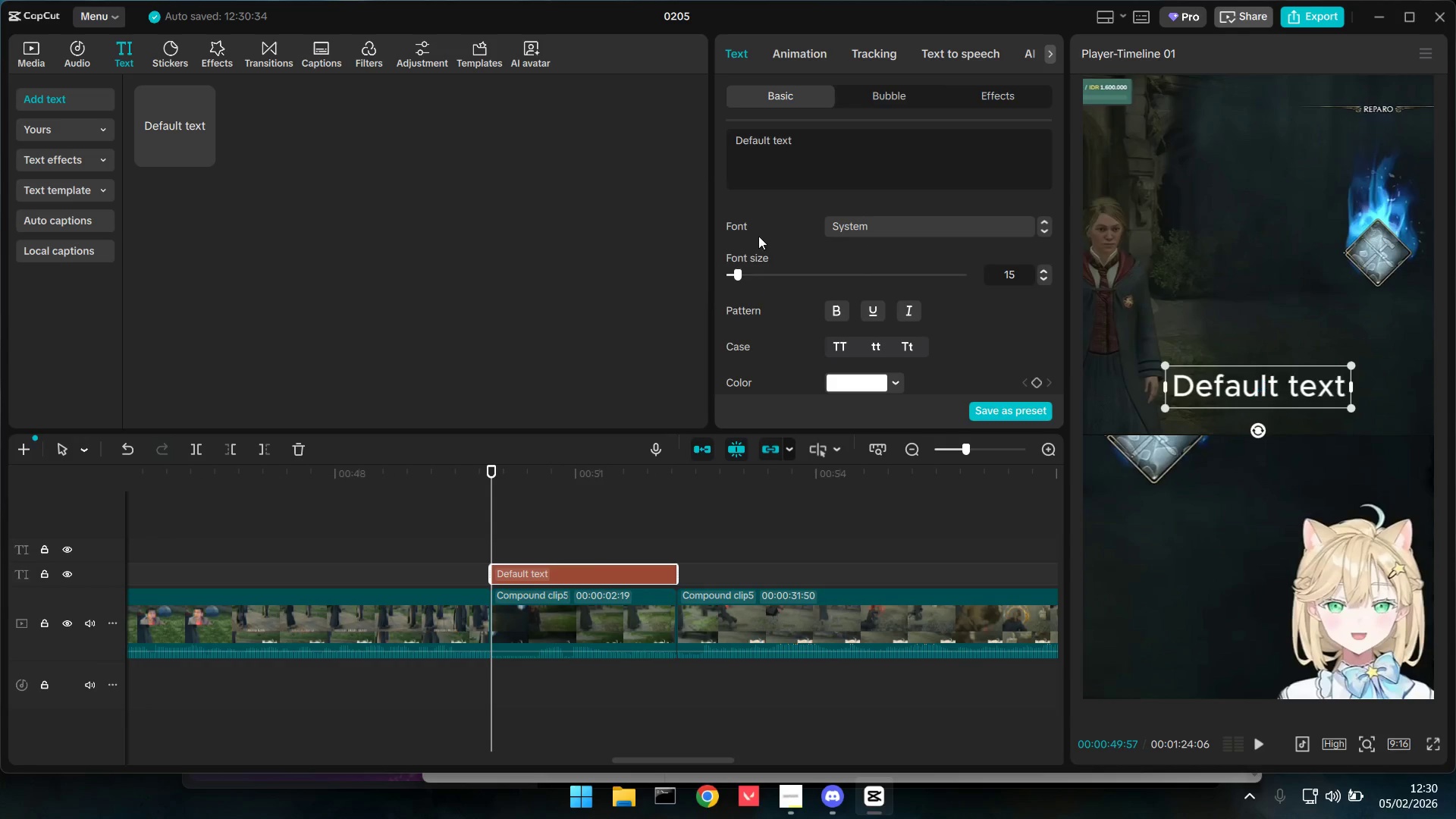 
left_click_drag(start_coordinate=[830, 141], to_coordinate=[666, 146])
 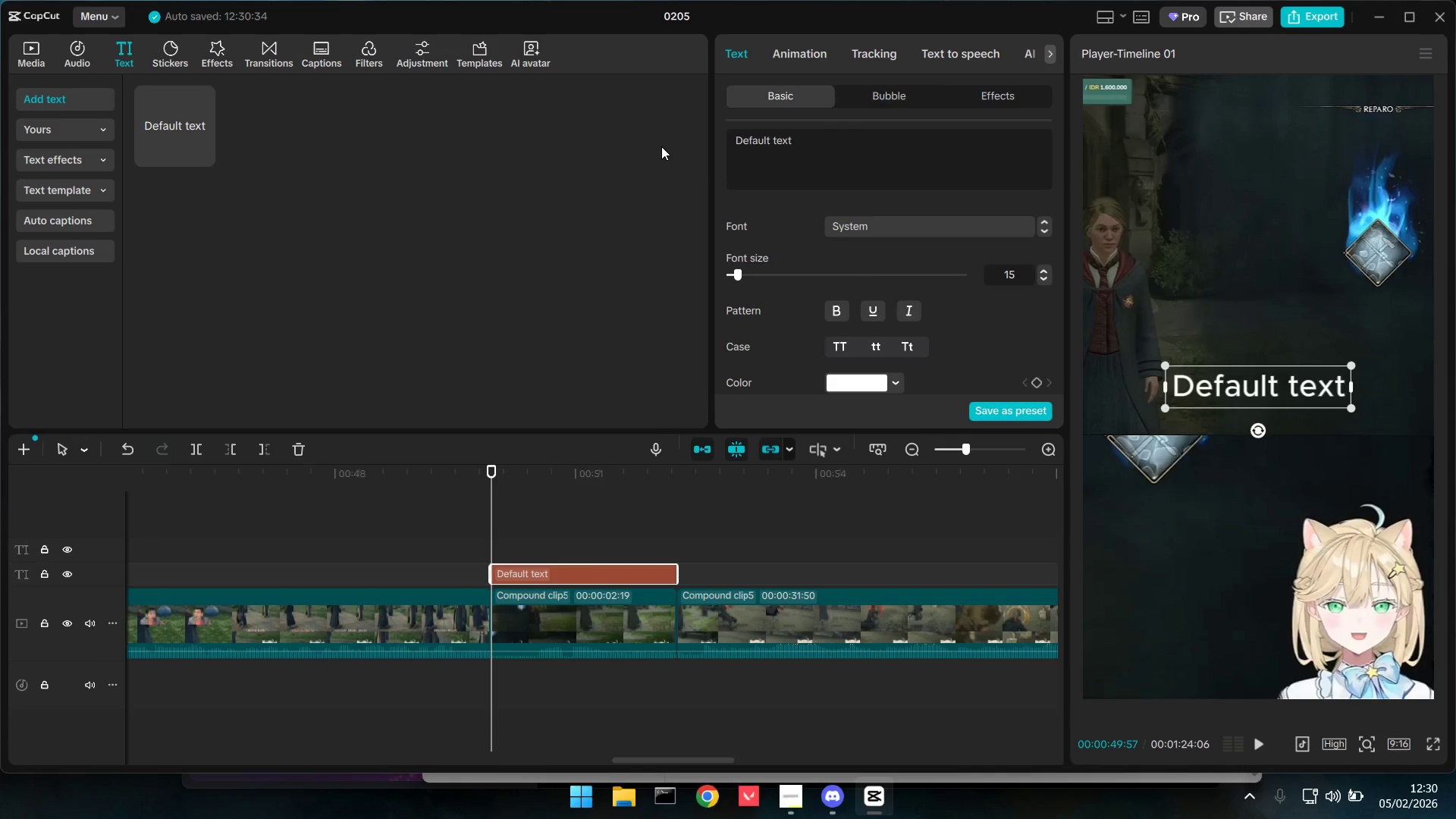 
key(Control+A)
 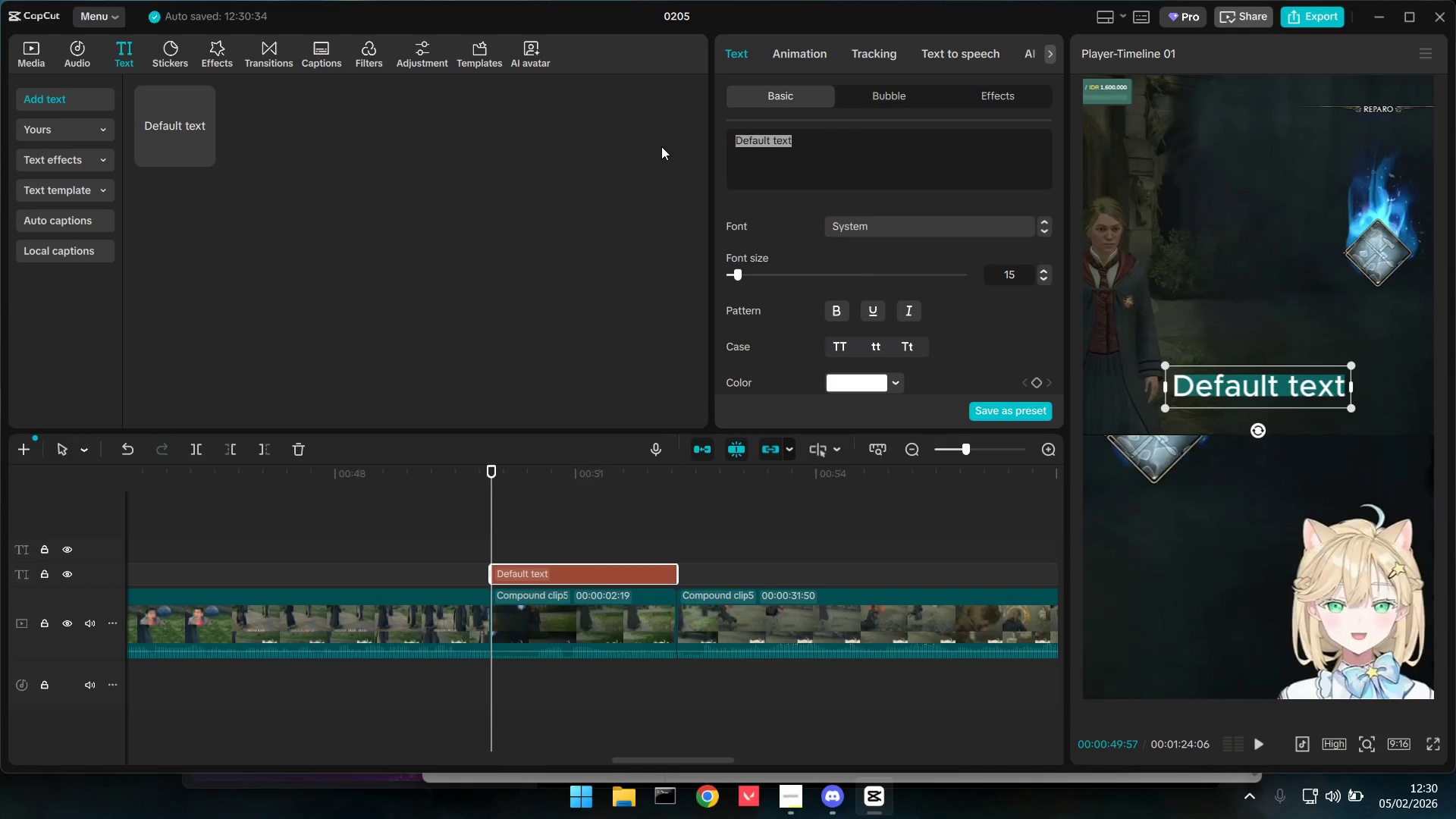 
type(Rep)
 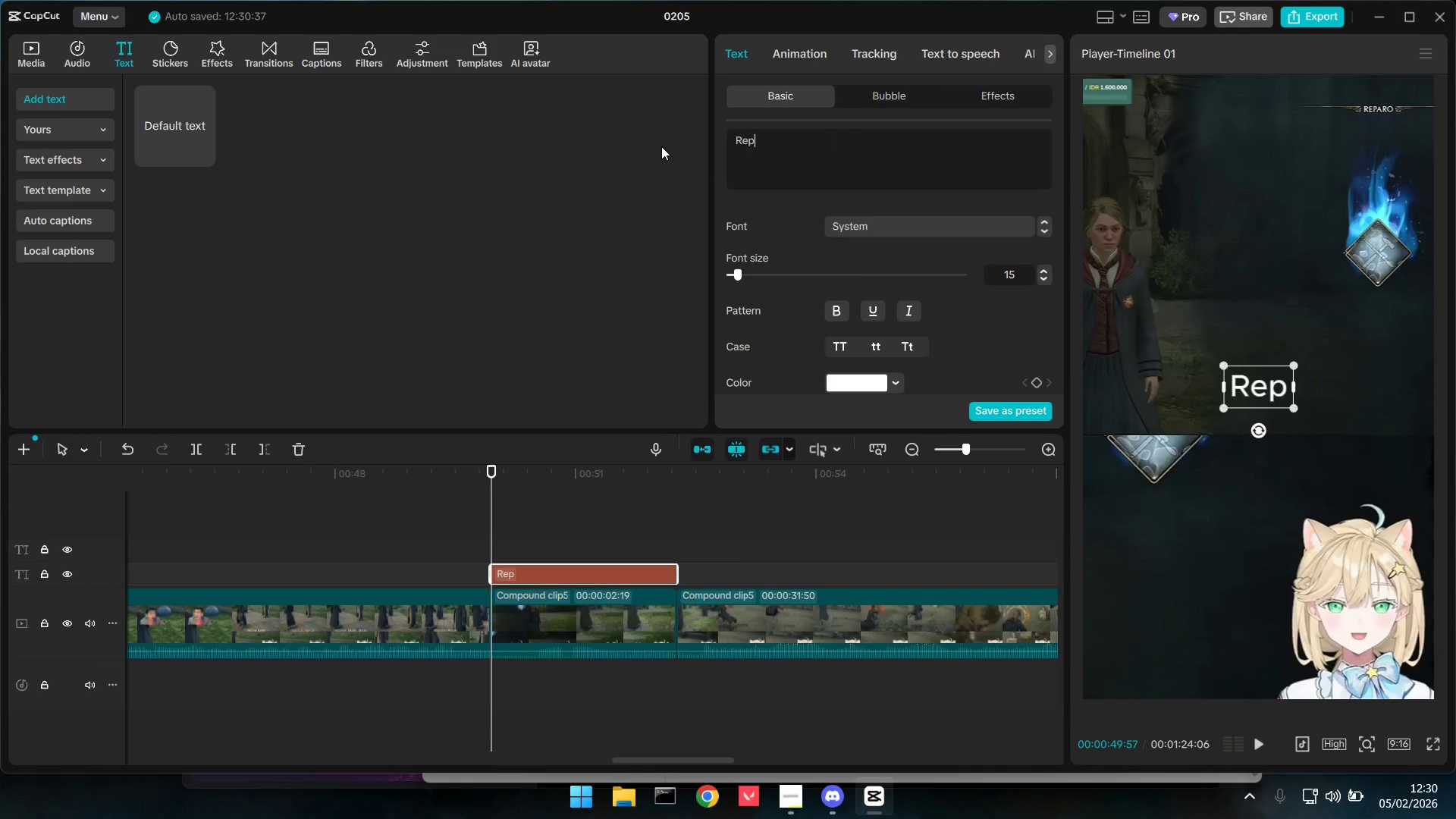 
key(Control+A)
 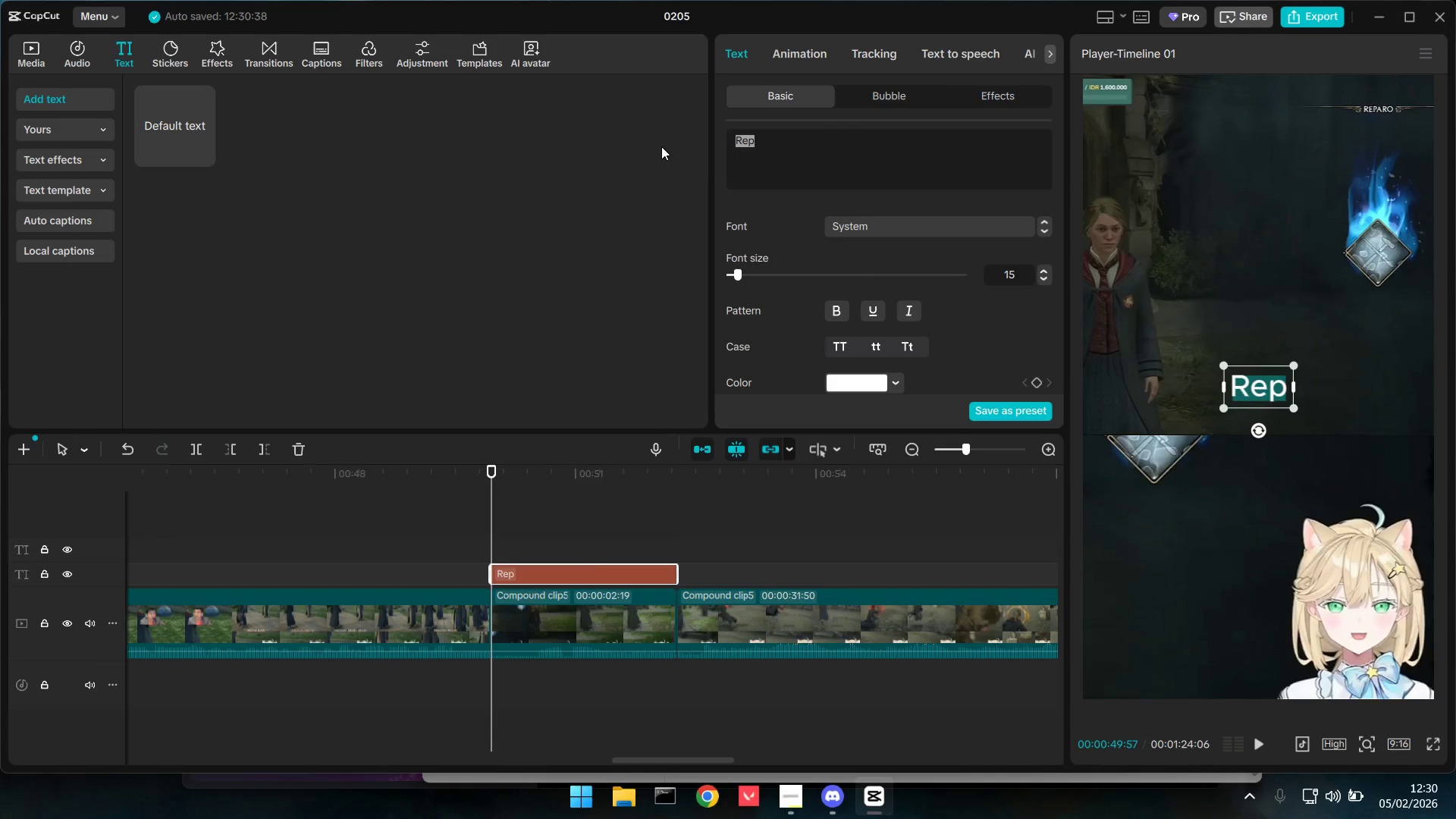 
key(Backspace)
 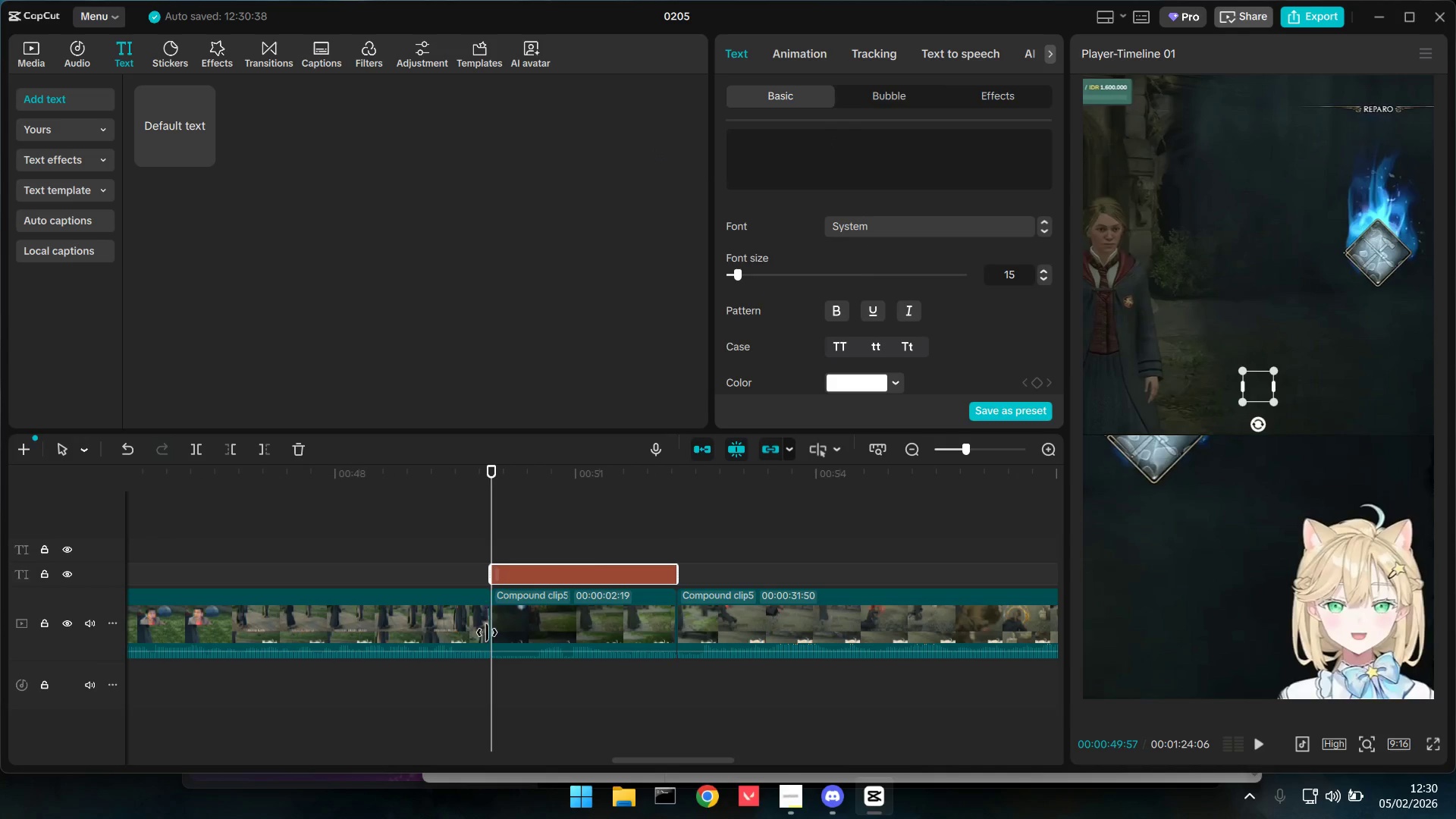 
left_click([523, 537])
 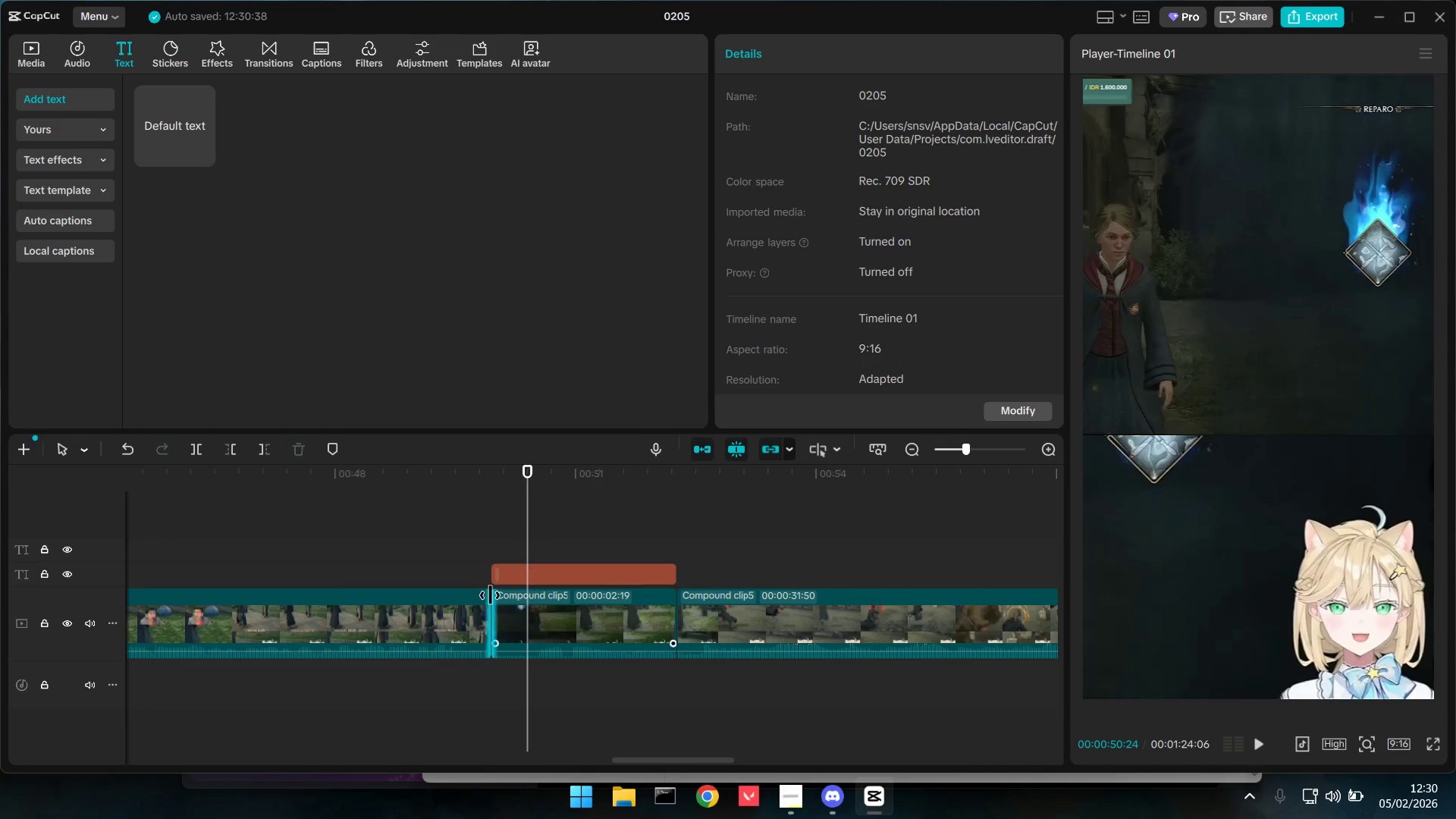 
left_click([510, 574])
 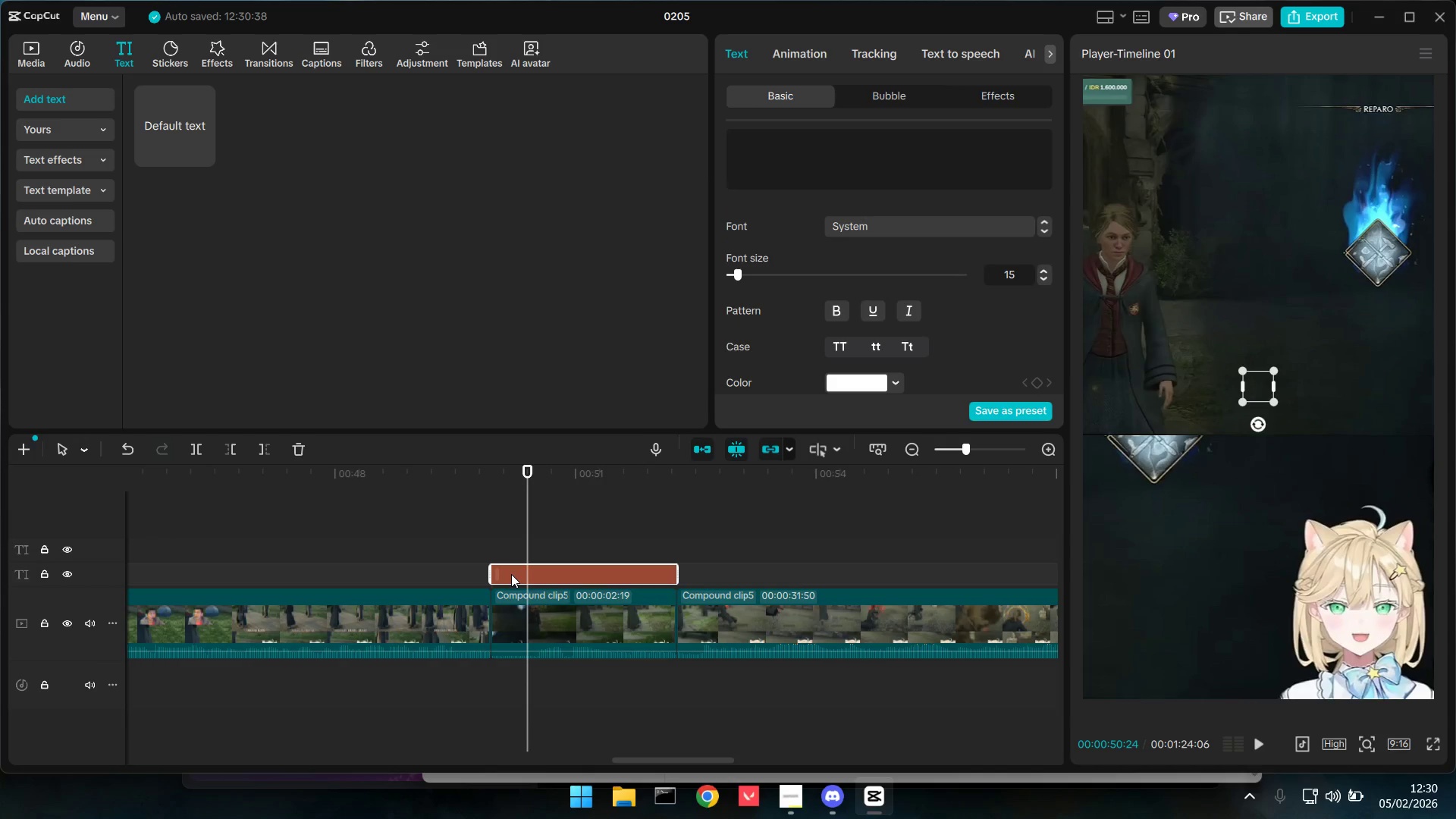 
key(Backspace)
 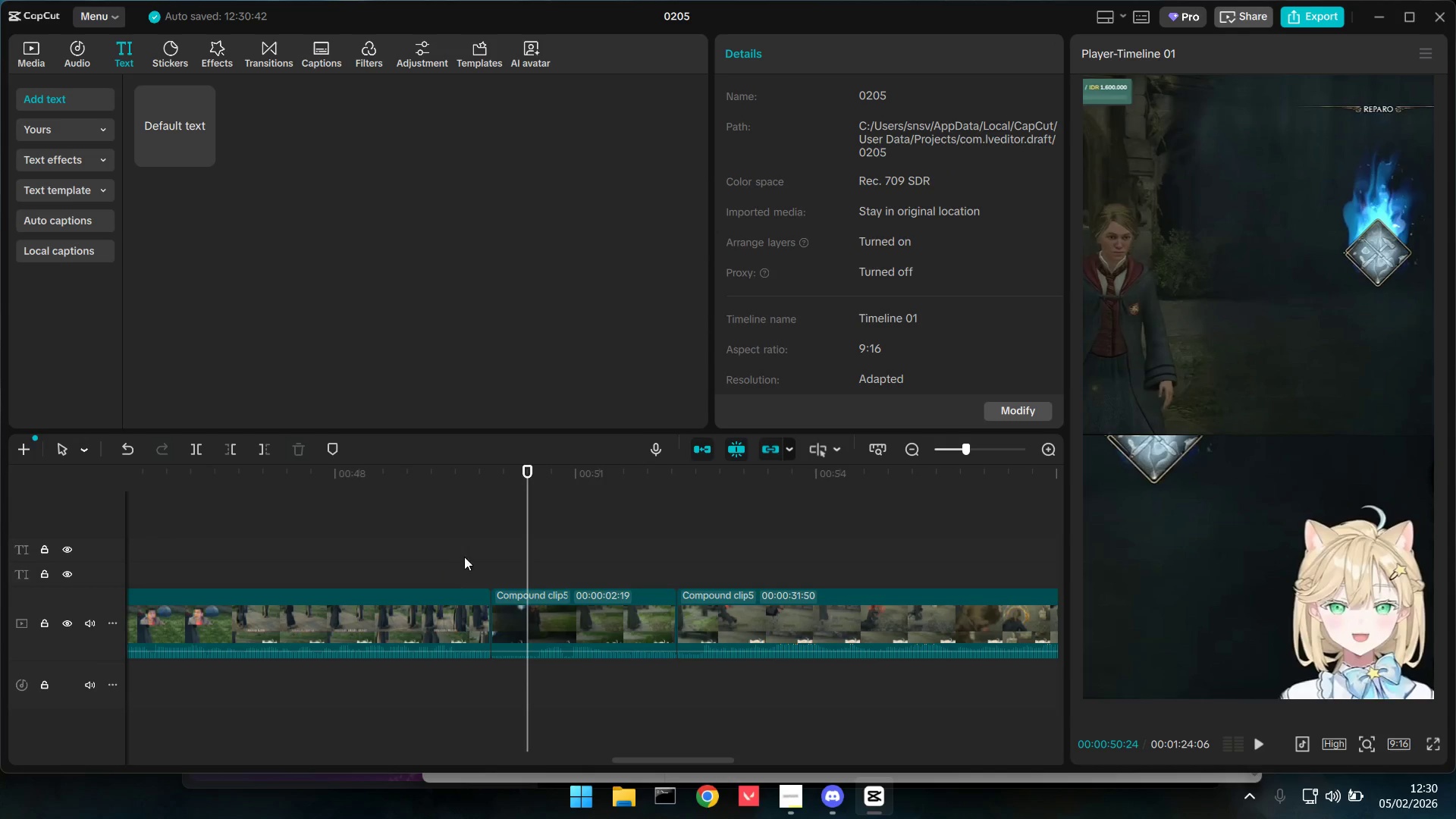 
left_click([507, 535])
 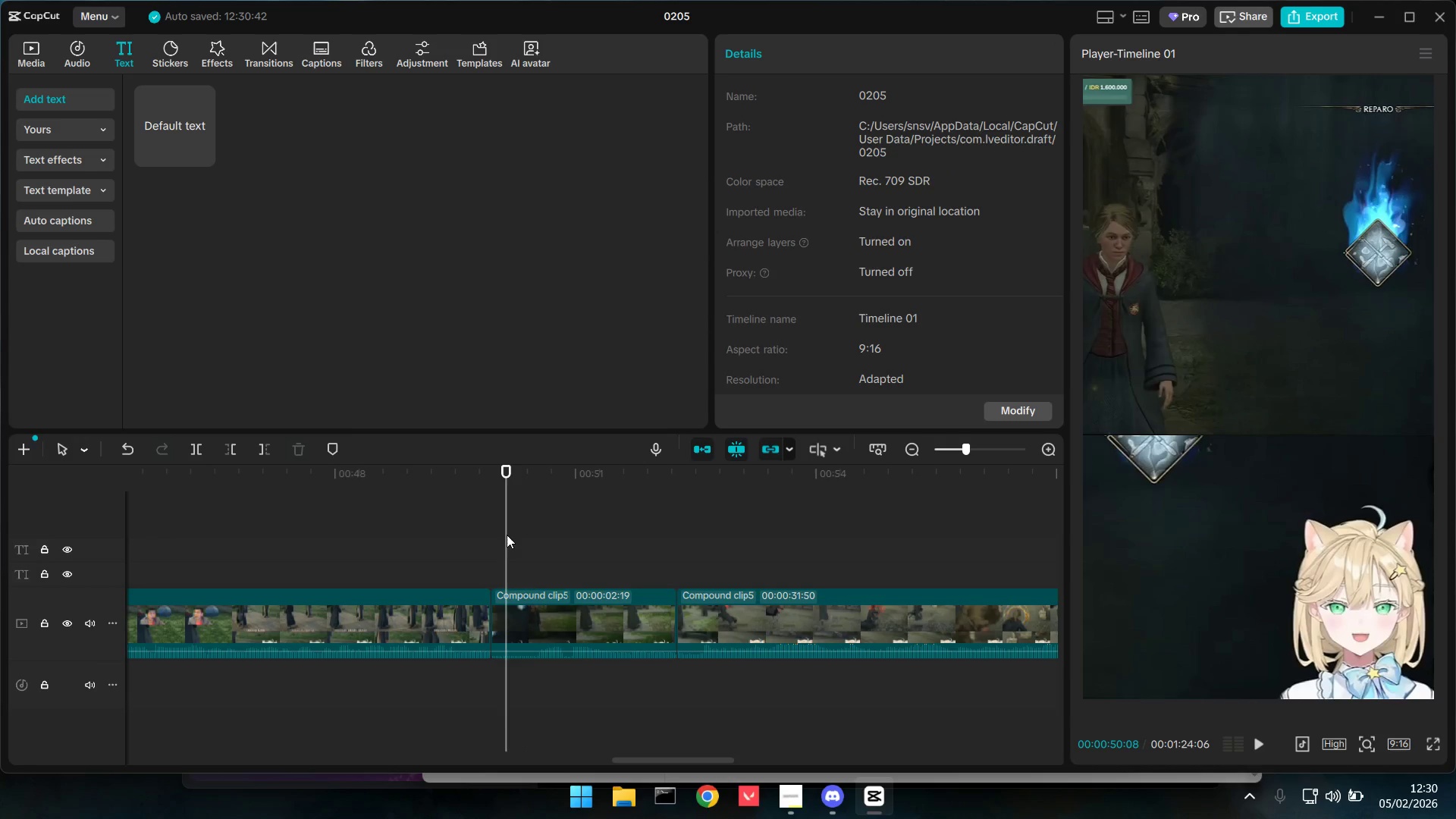 
left_click_drag(start_coordinate=[507, 535], to_coordinate=[495, 535])
 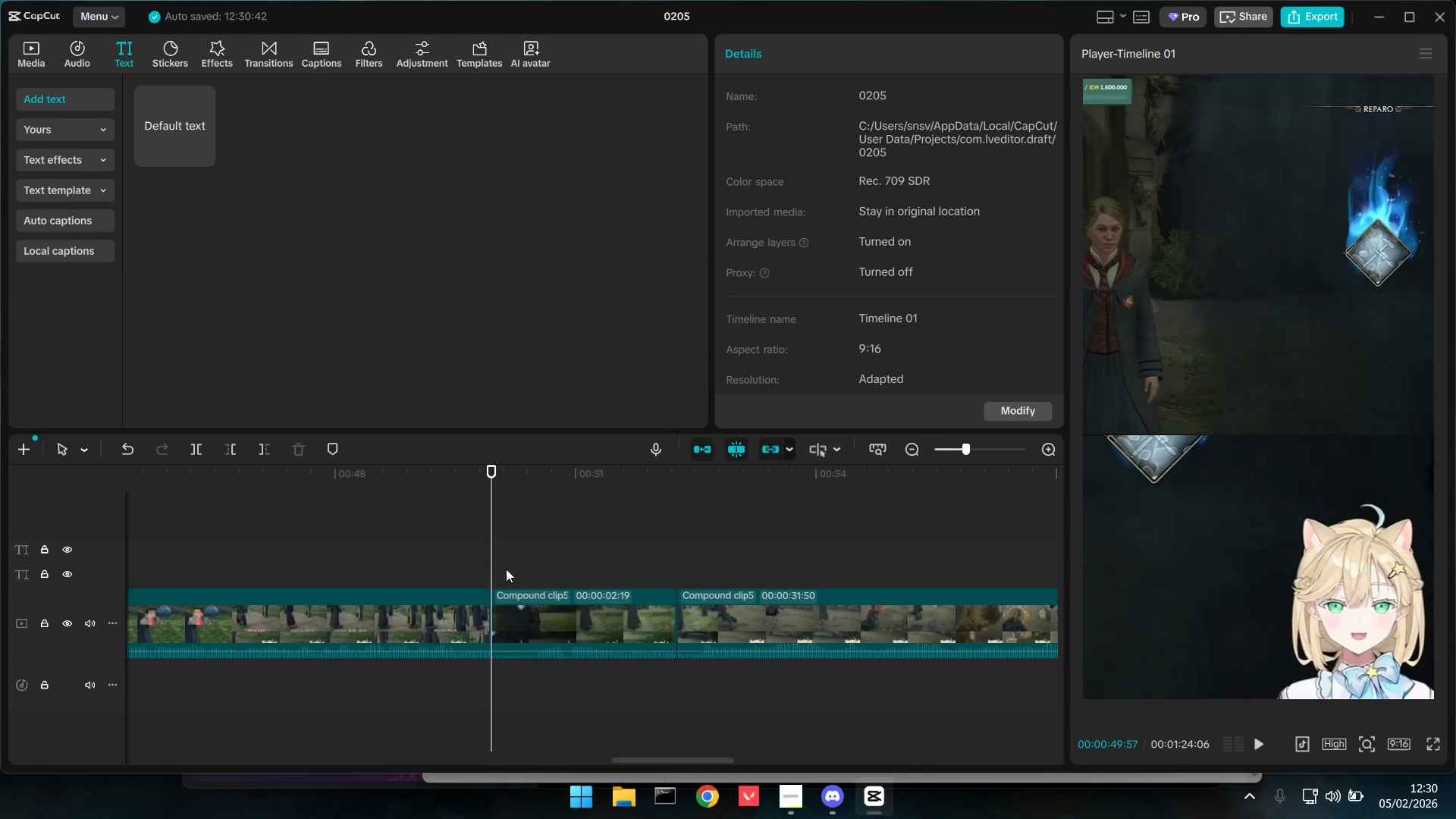 
key(Control+V)
 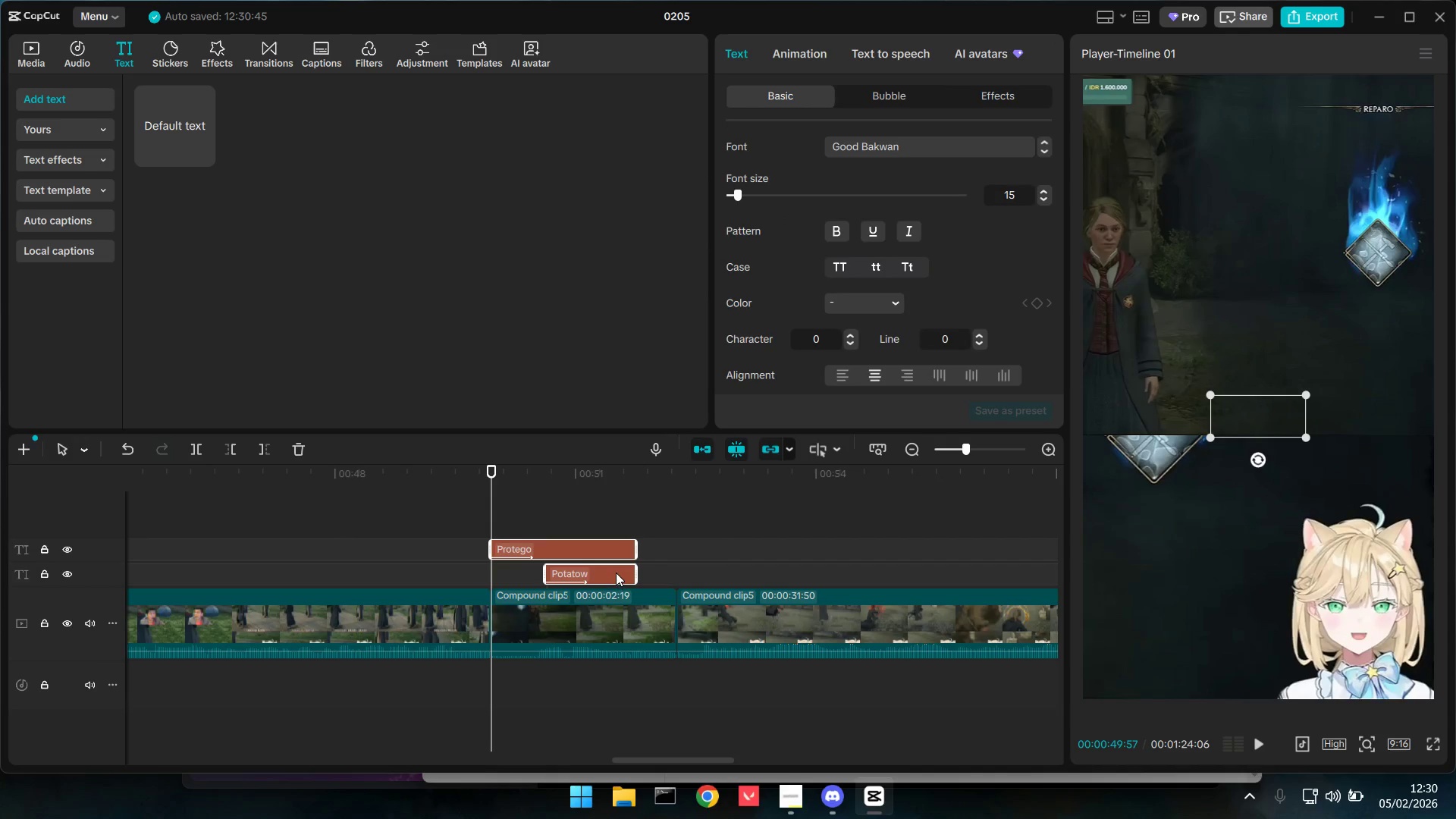 
left_click([617, 573])
 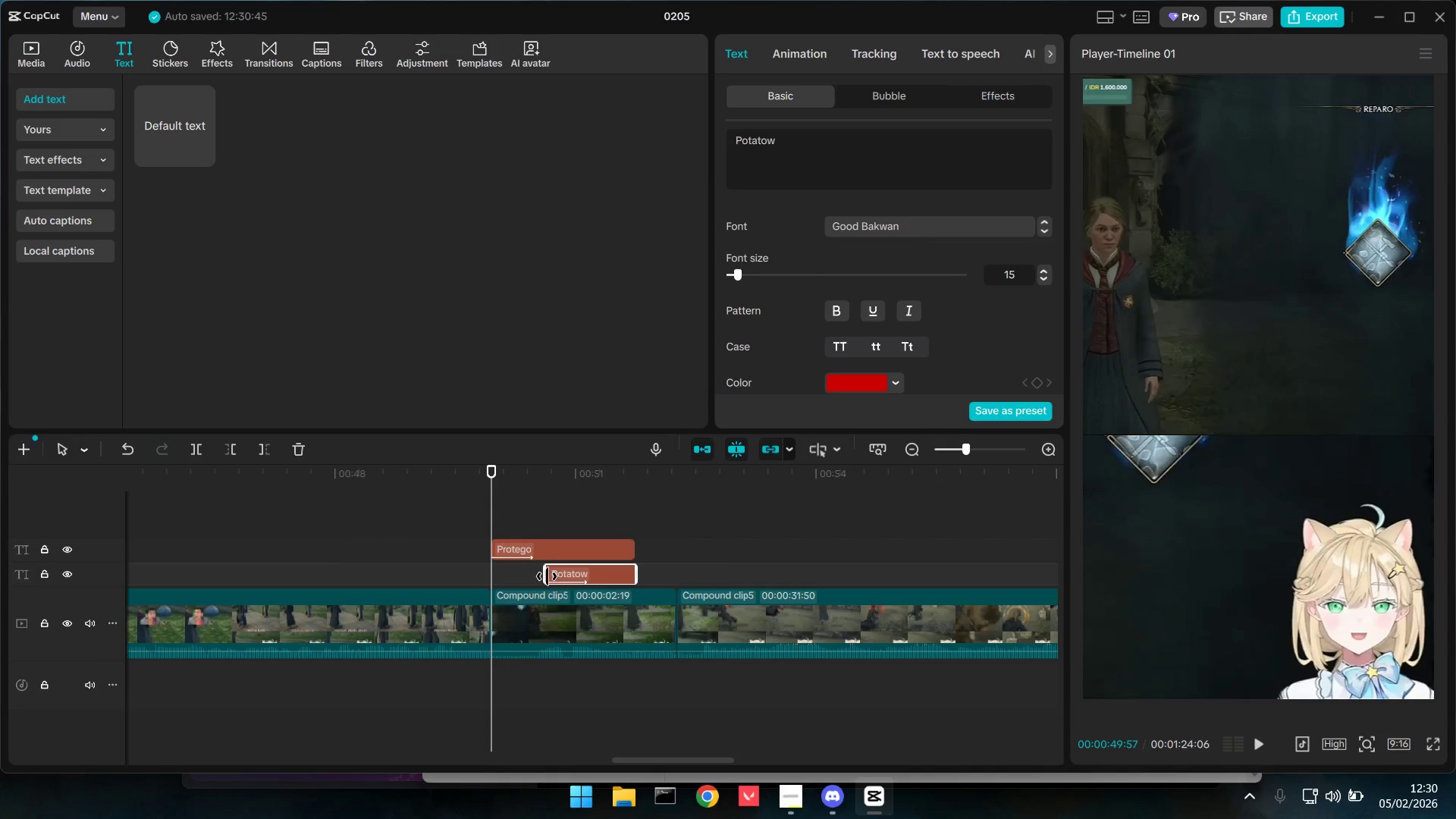 
left_click_drag(start_coordinate=[547, 576], to_coordinate=[492, 583])
 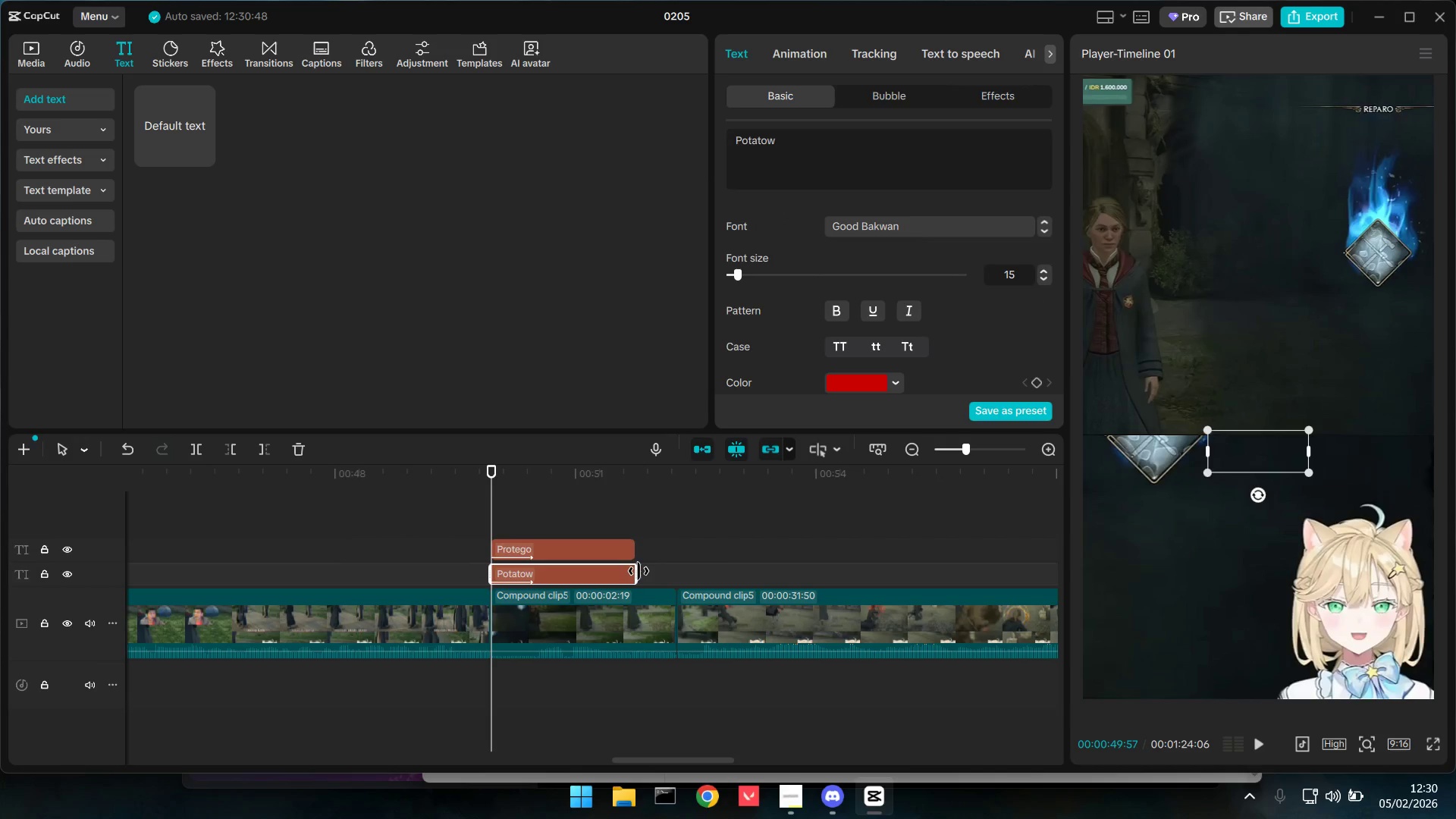 
left_click_drag(start_coordinate=[638, 571], to_coordinate=[671, 572])
 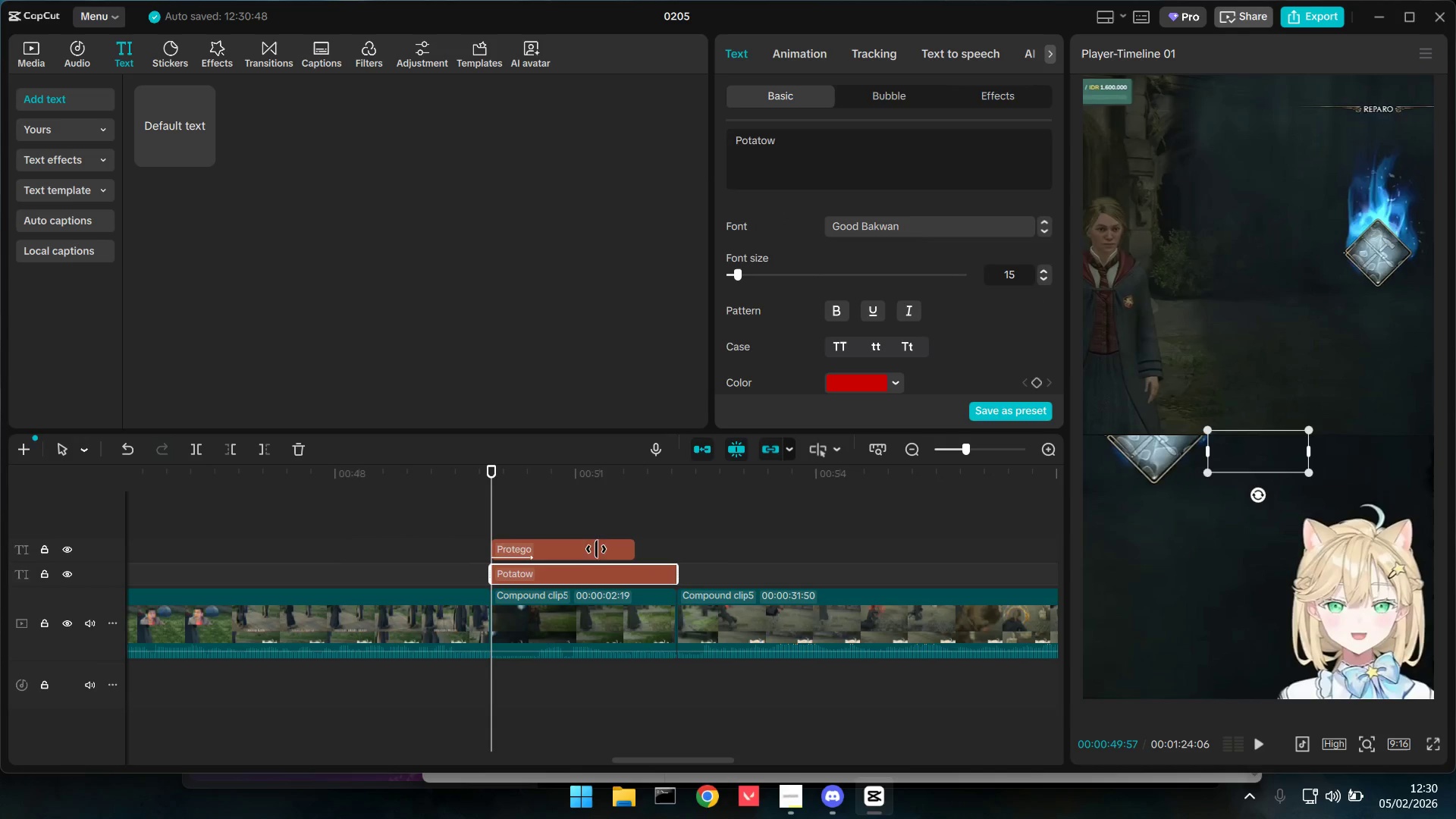 
left_click([596, 549])
 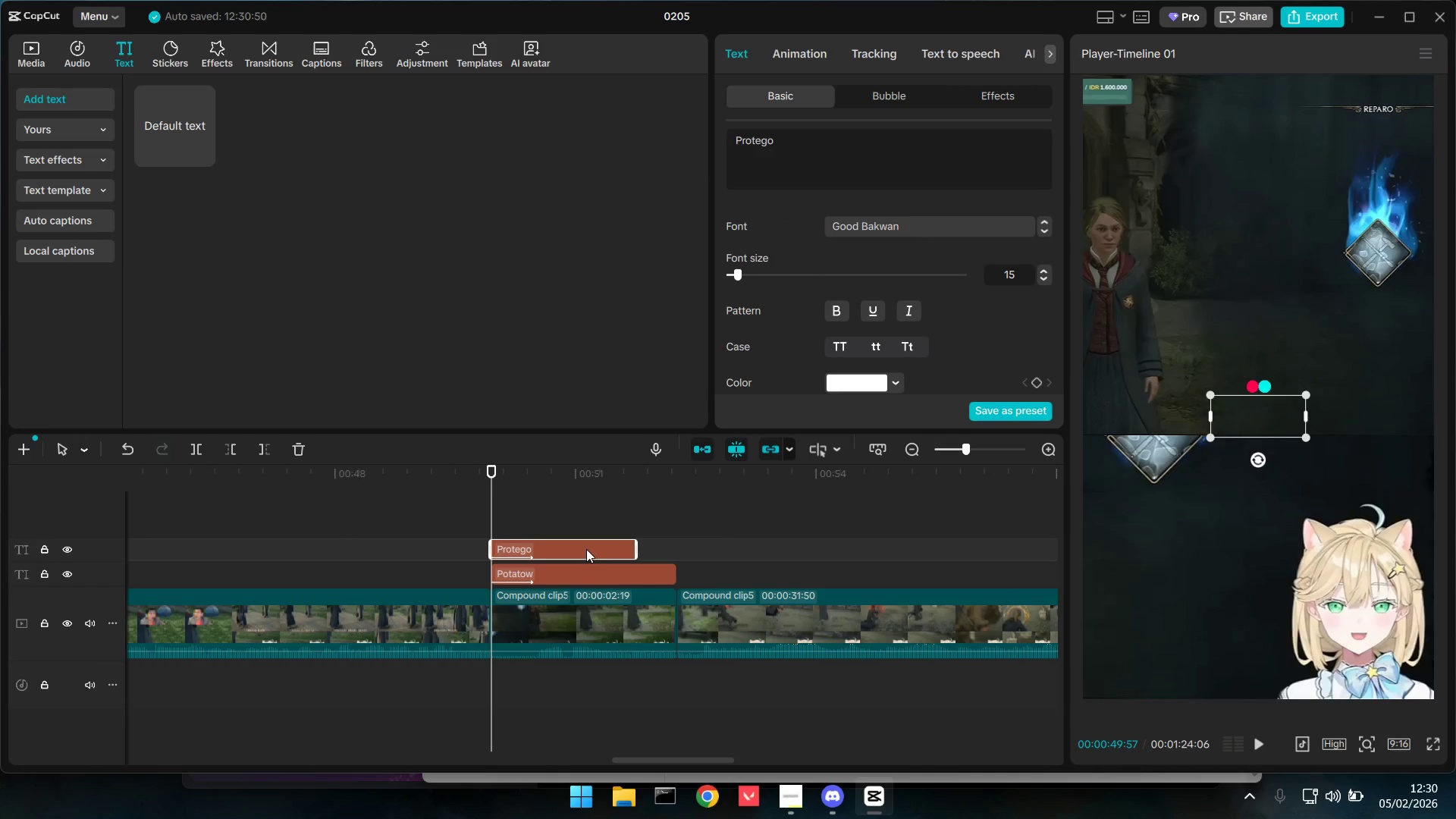 
key(Backspace)
type(Reparo)
 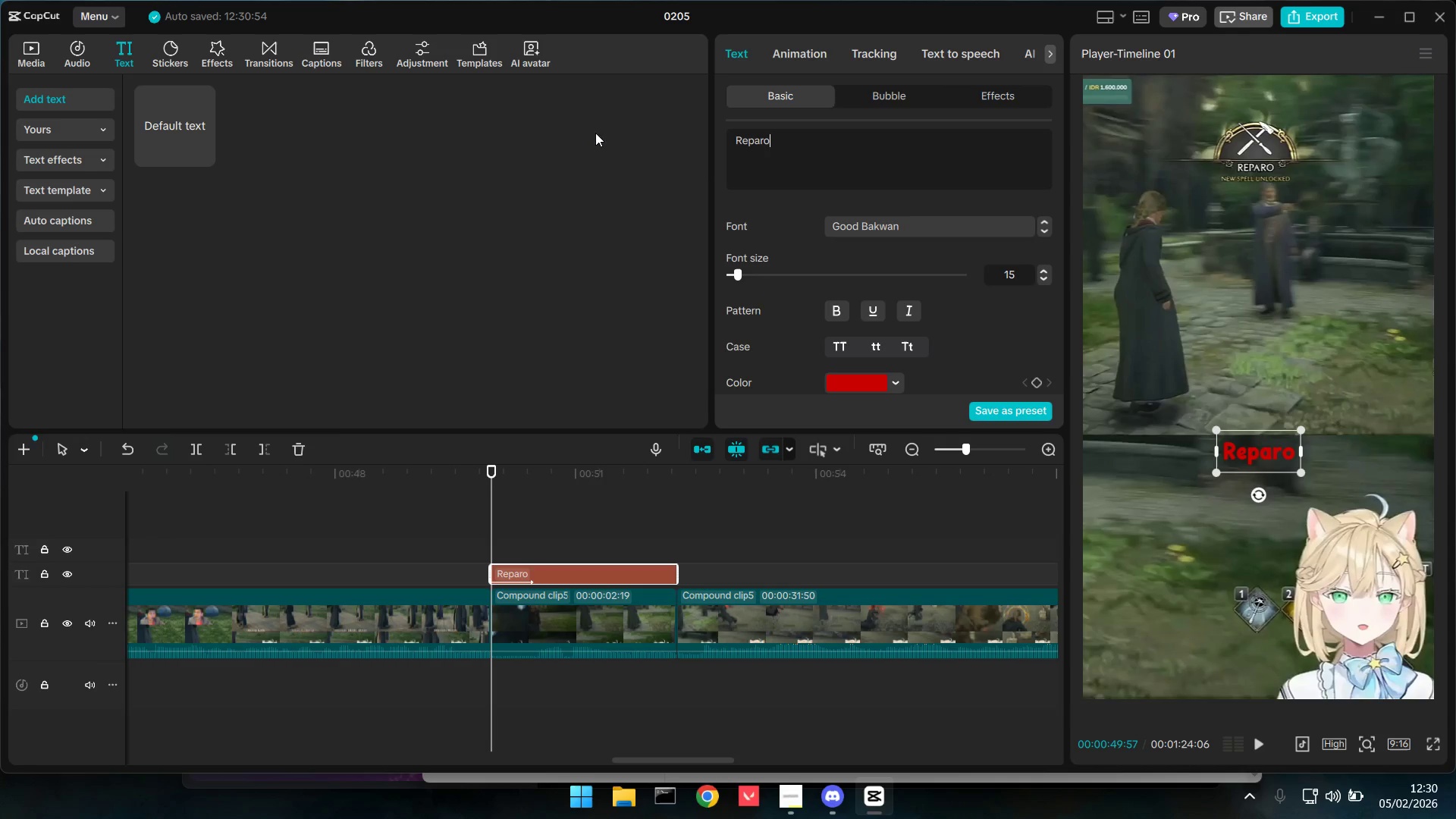 
left_click_drag(start_coordinate=[806, 150], to_coordinate=[600, 132])
 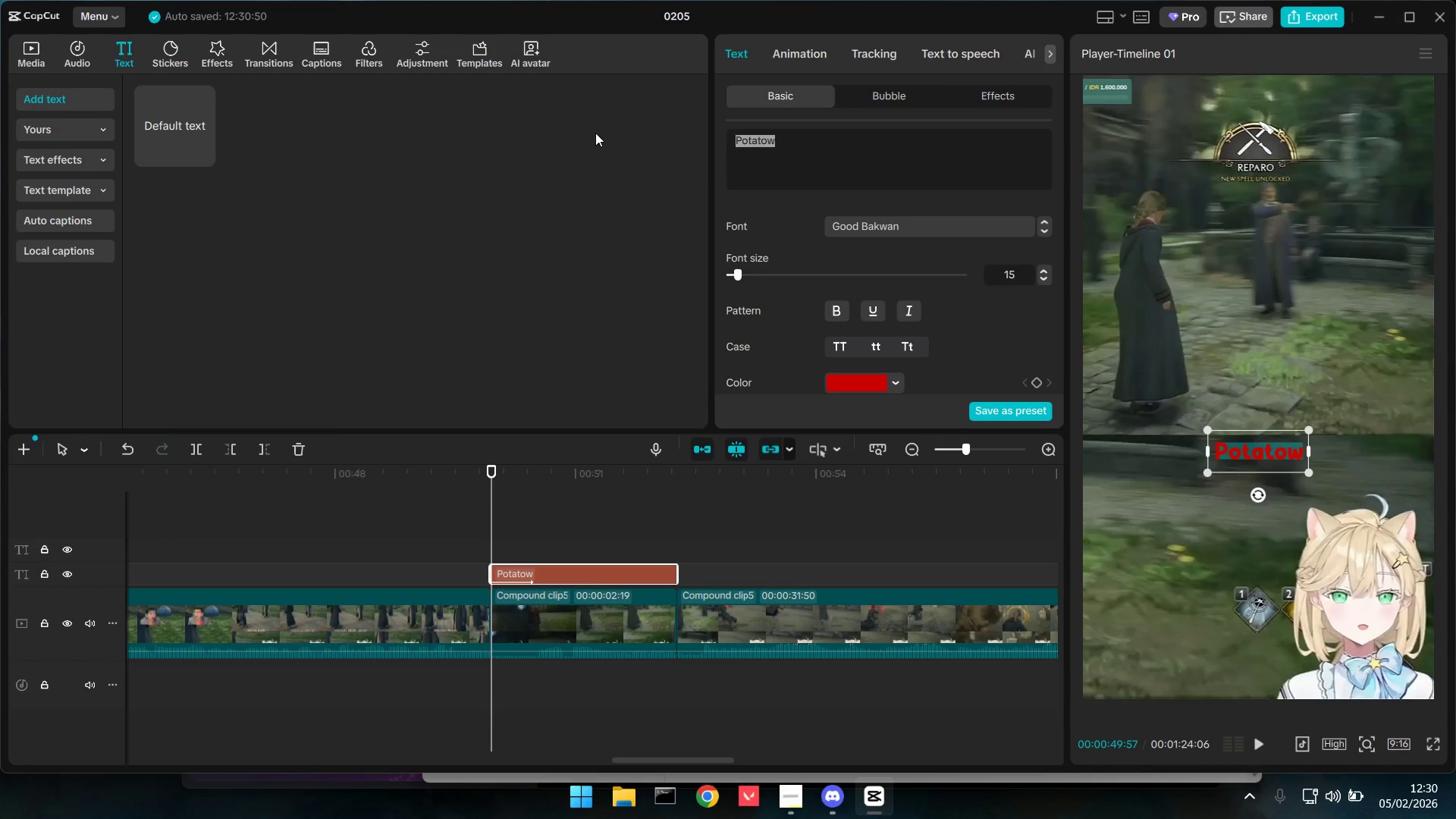 
left_click([478, 549])
 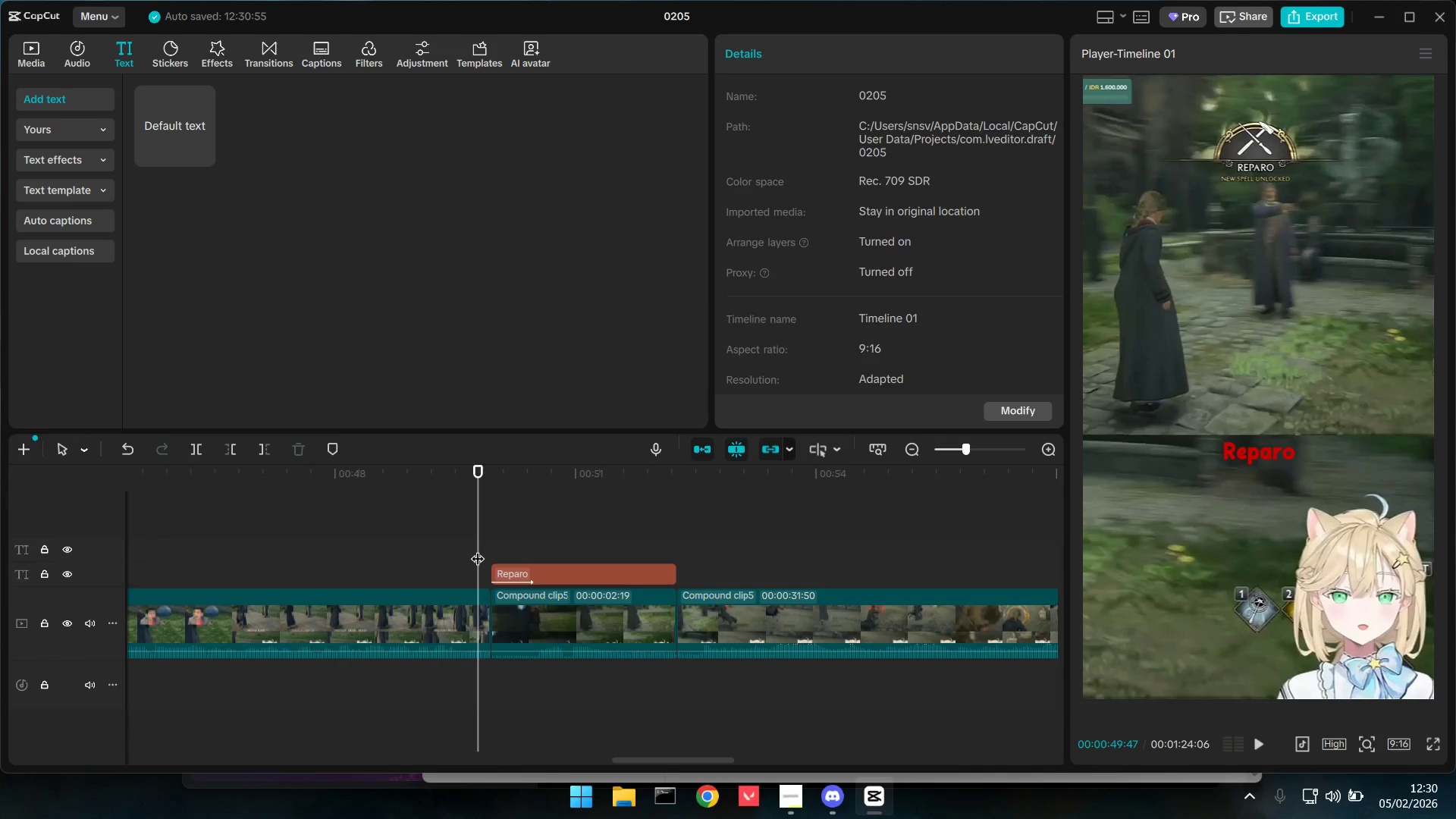 
key(Space)
 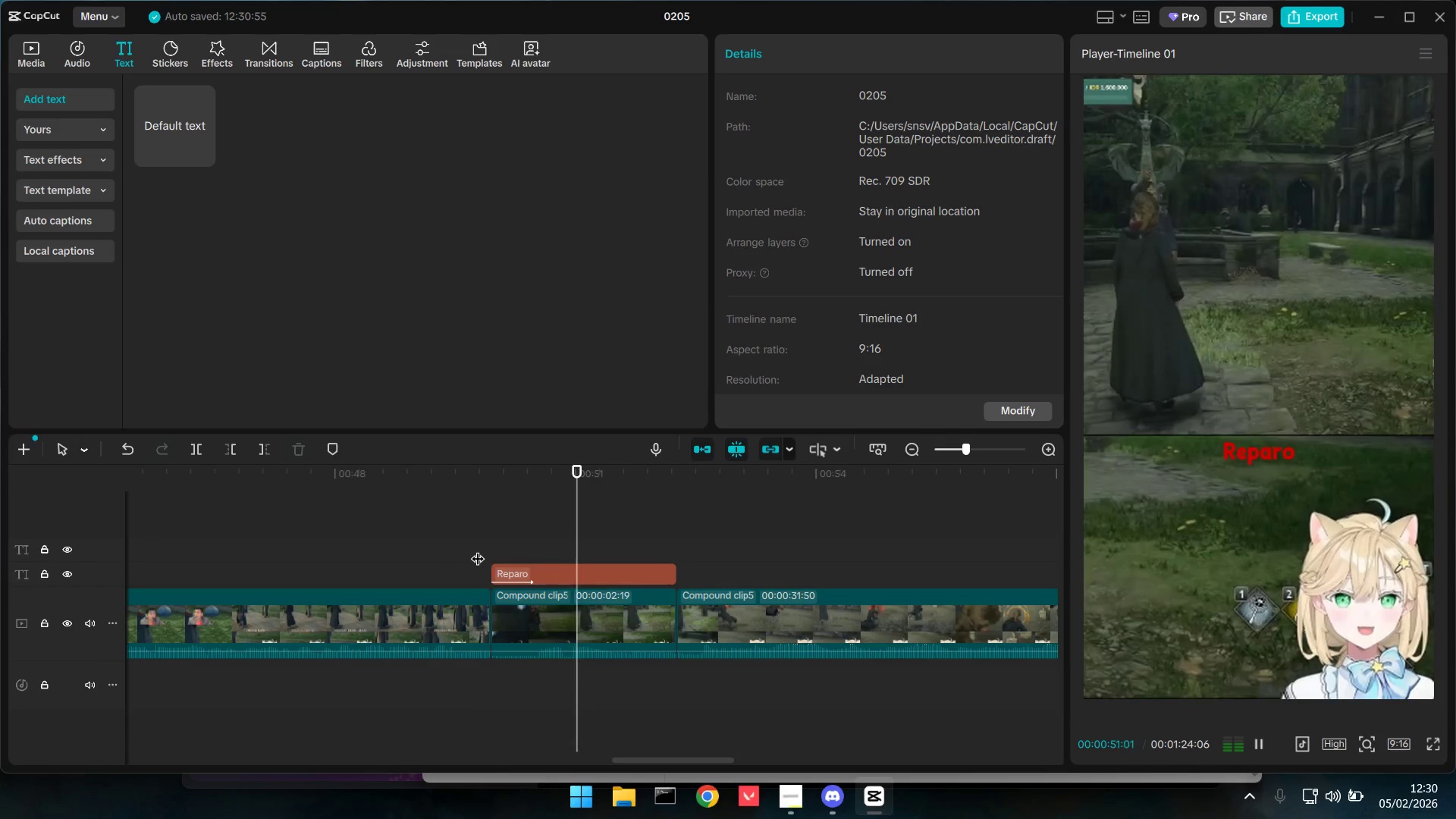 
key(Space)
 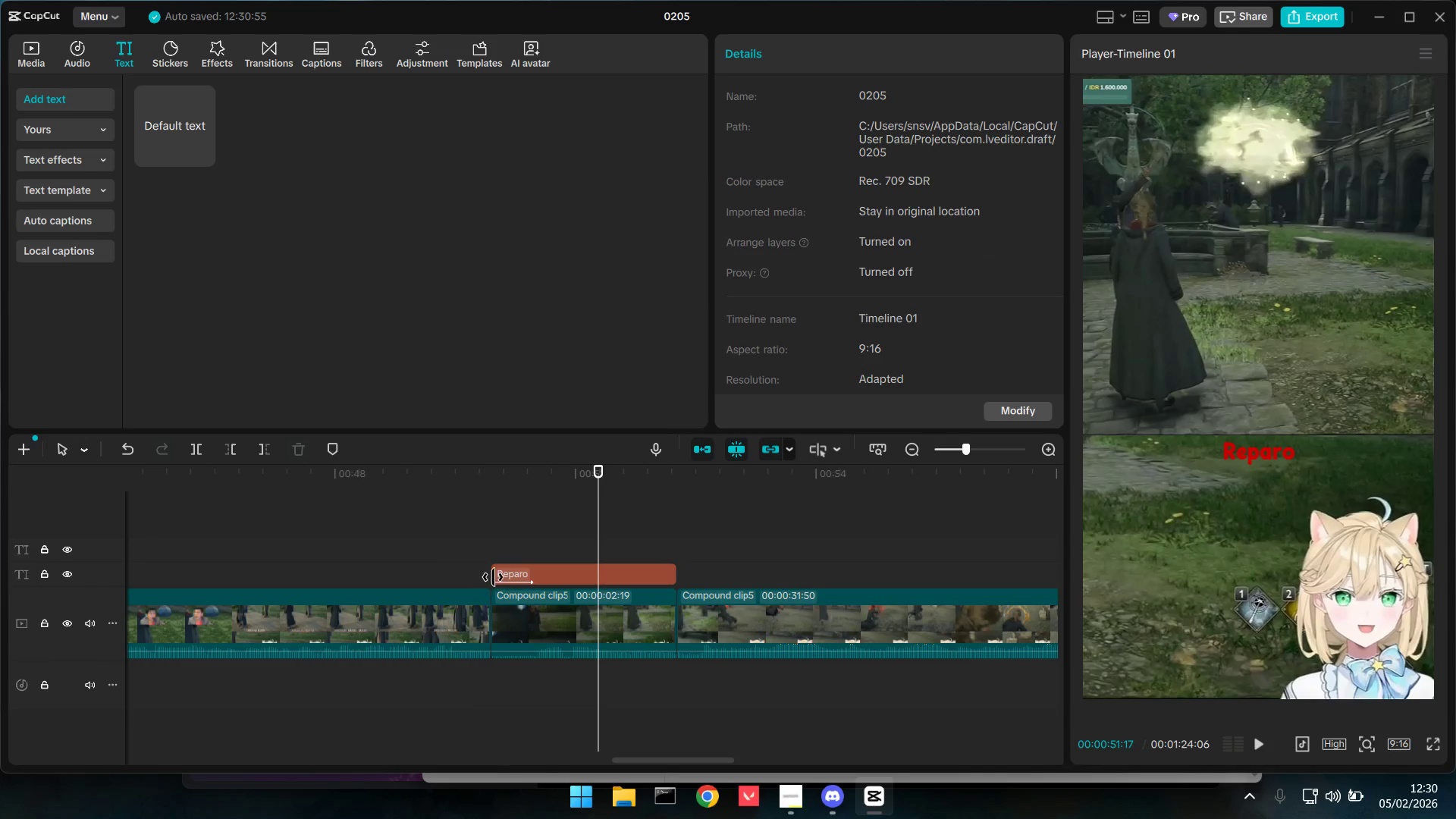 
left_click_drag(start_coordinate=[493, 576], to_coordinate=[532, 578])
 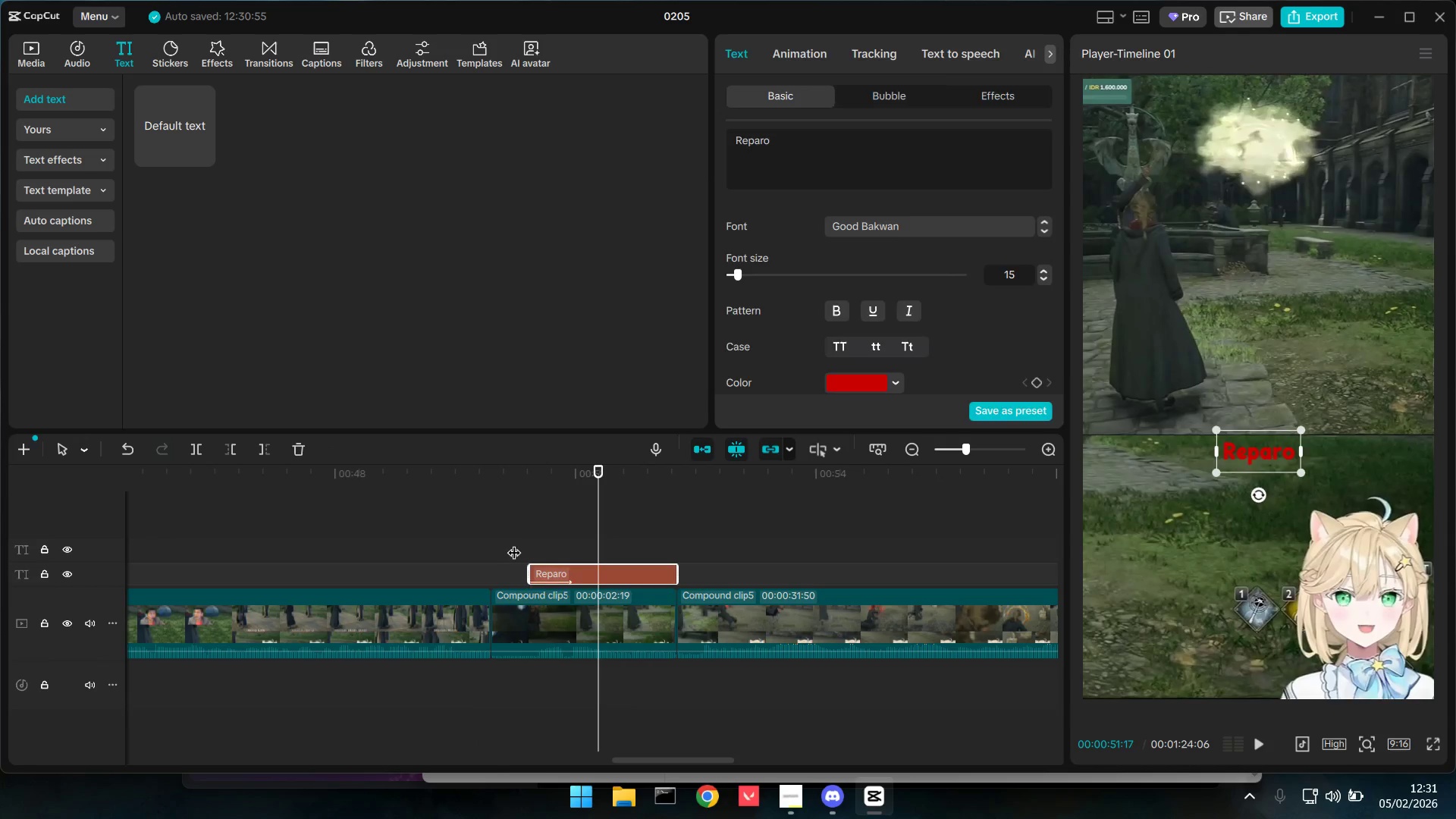 
key(Space)
 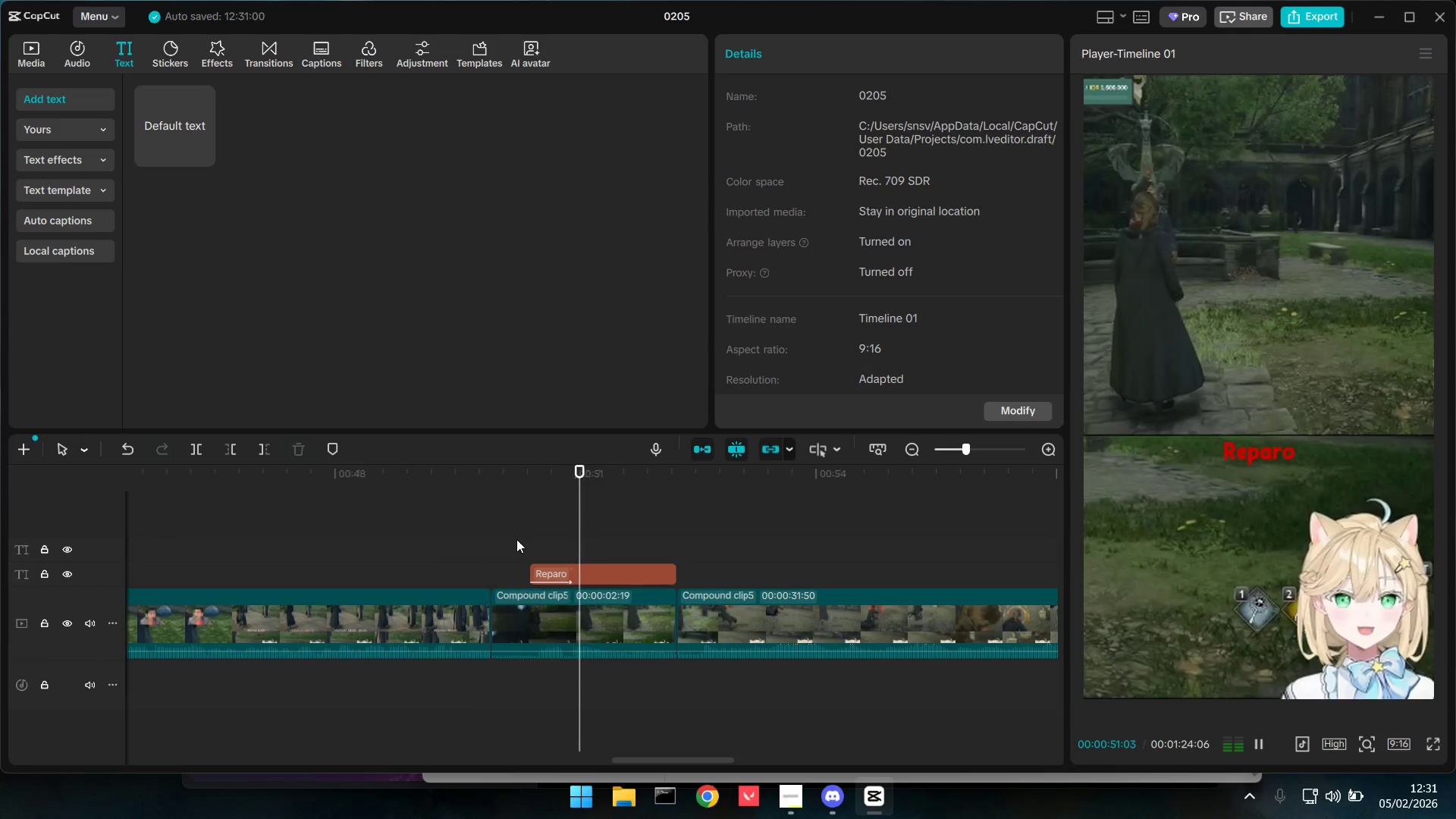 
key(Space)
 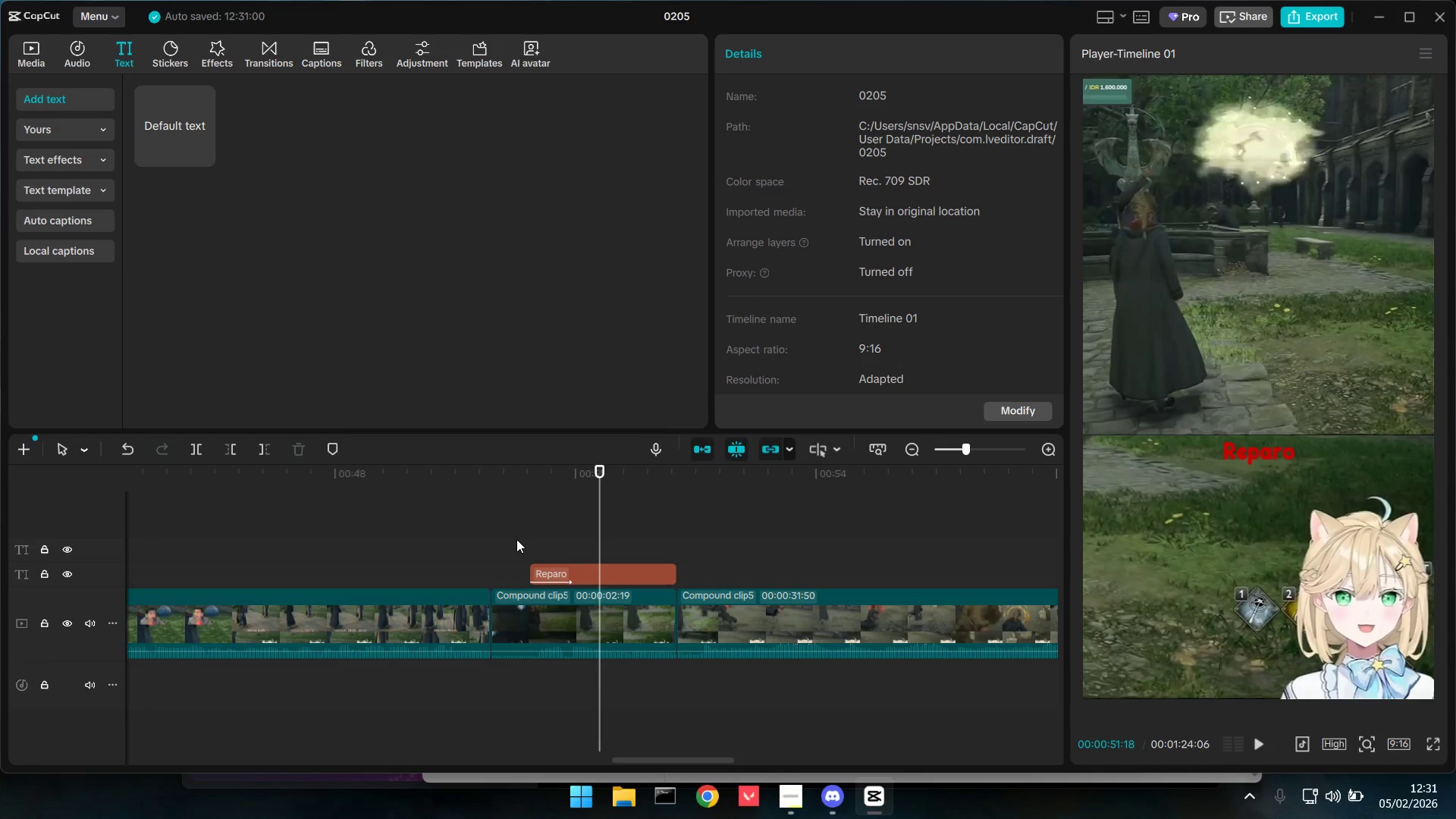 
key(Space)
 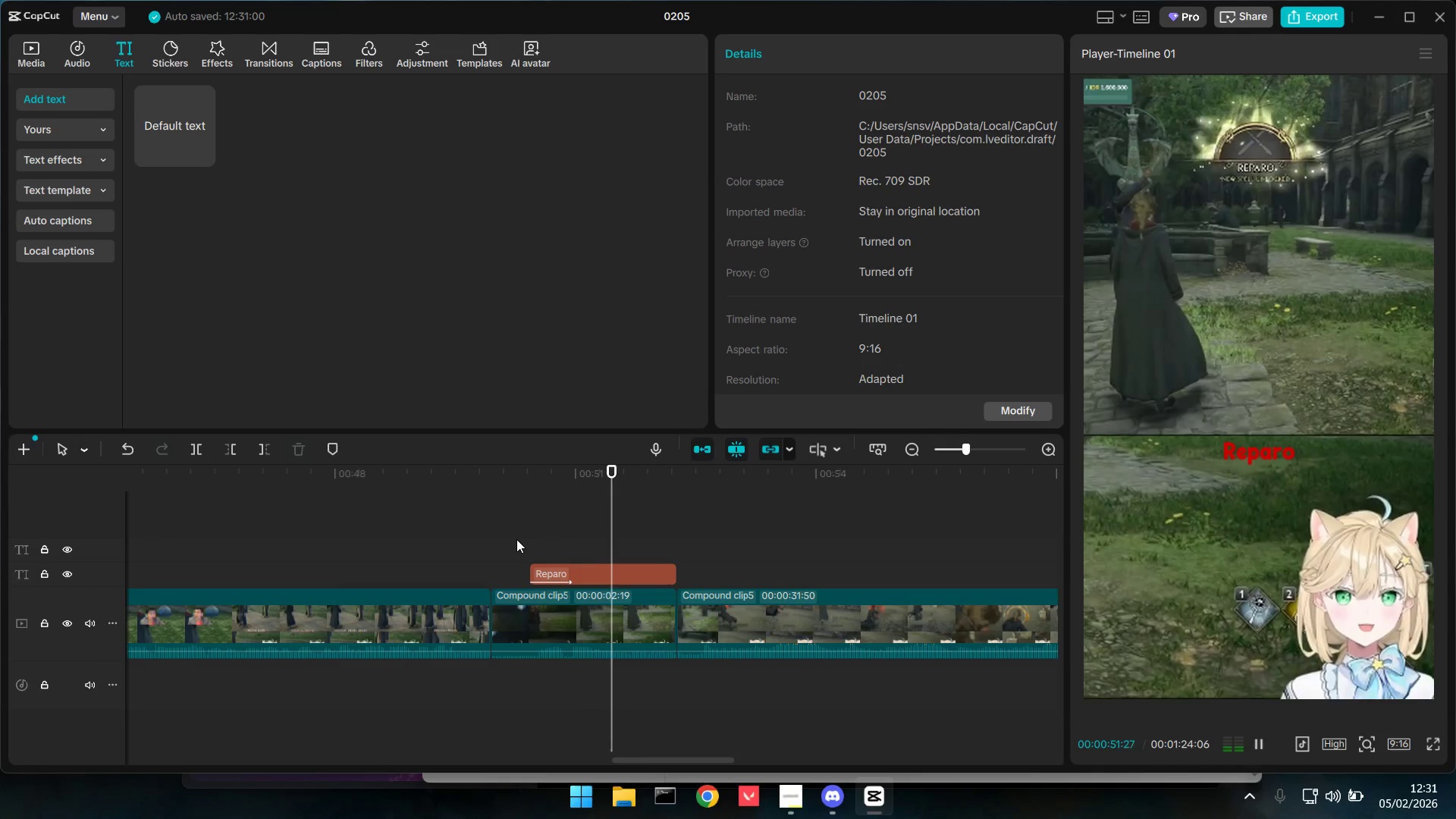 
key(Space)
 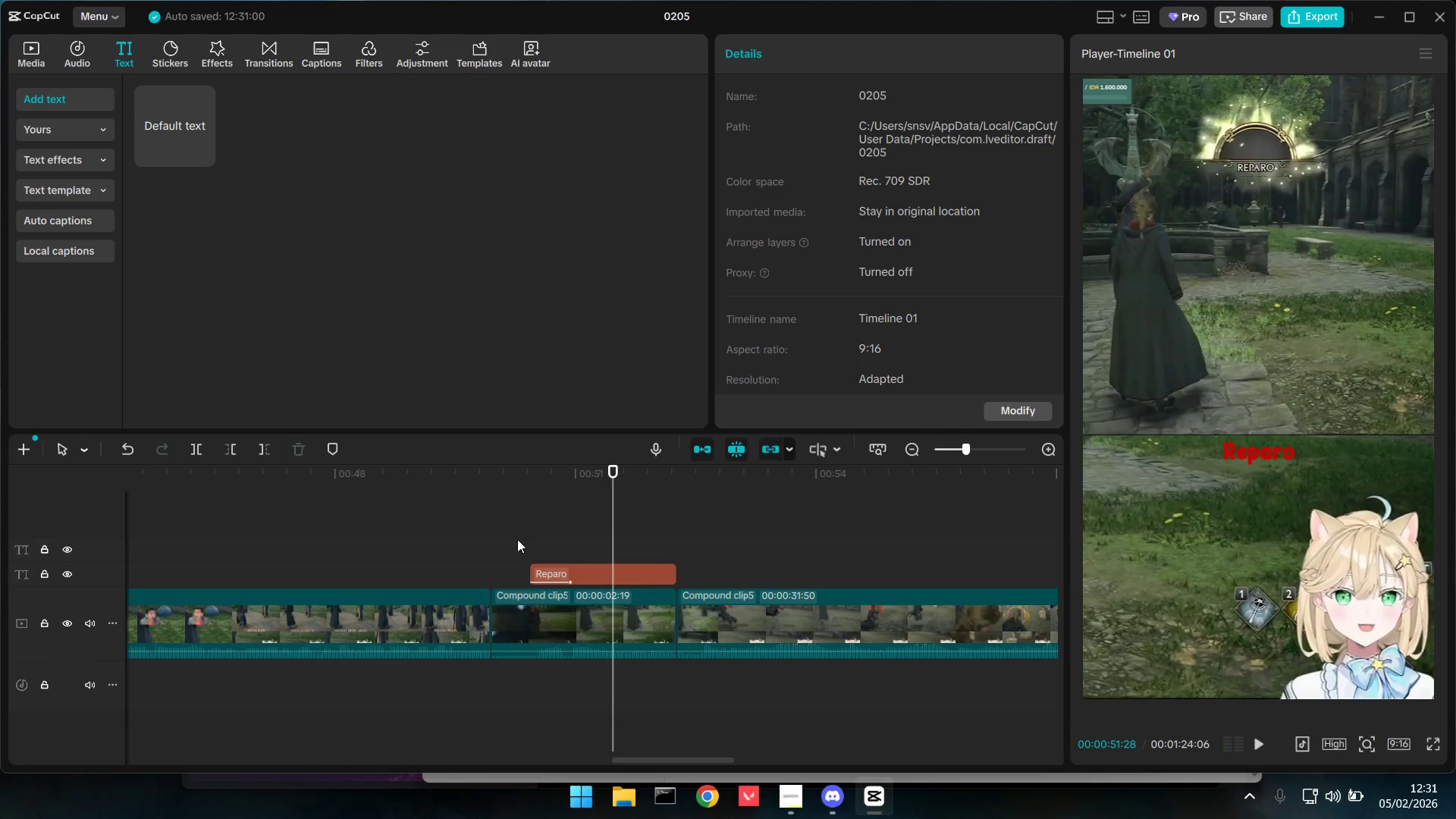 
key(Space)
 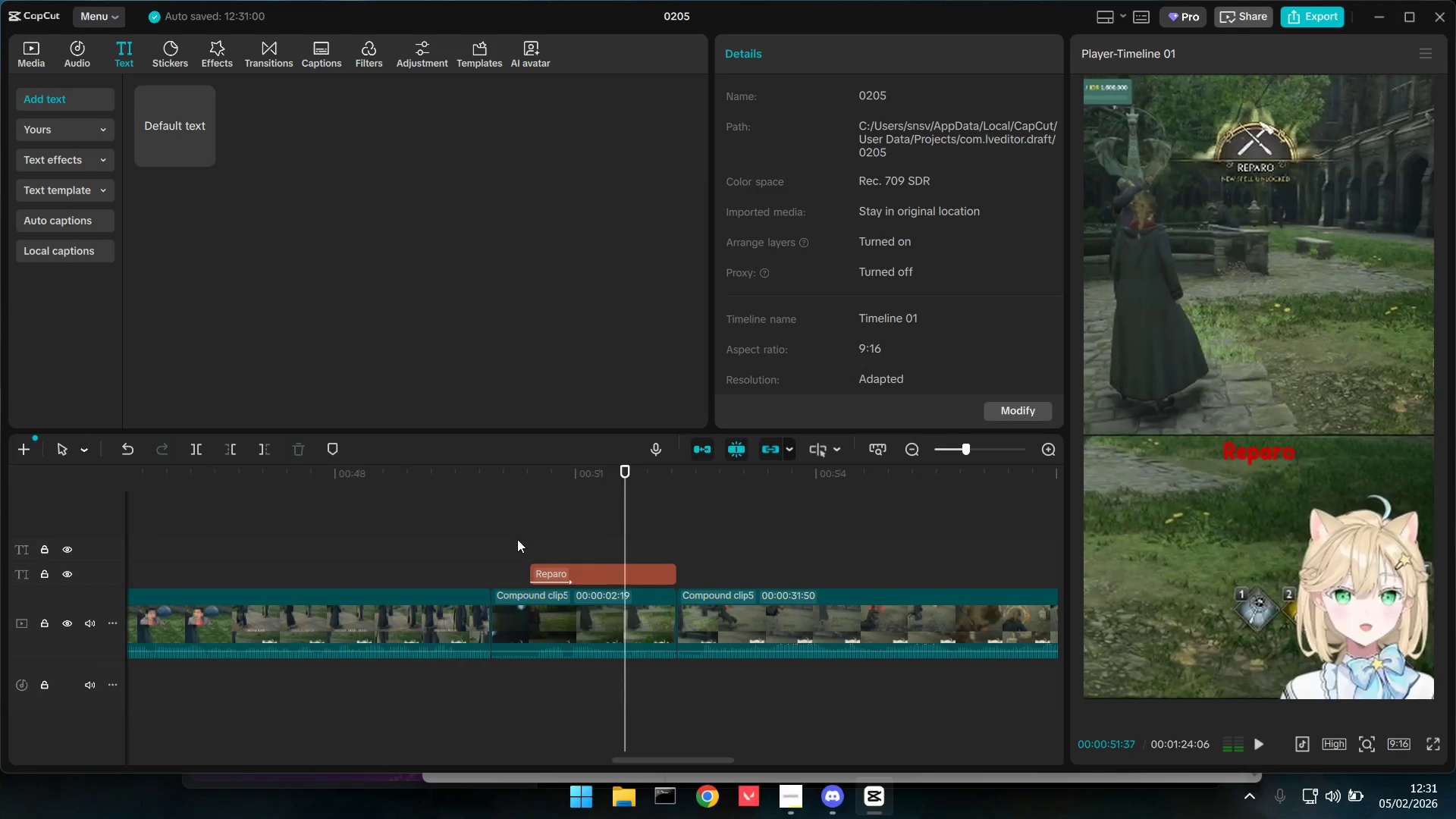 
key(Space)
 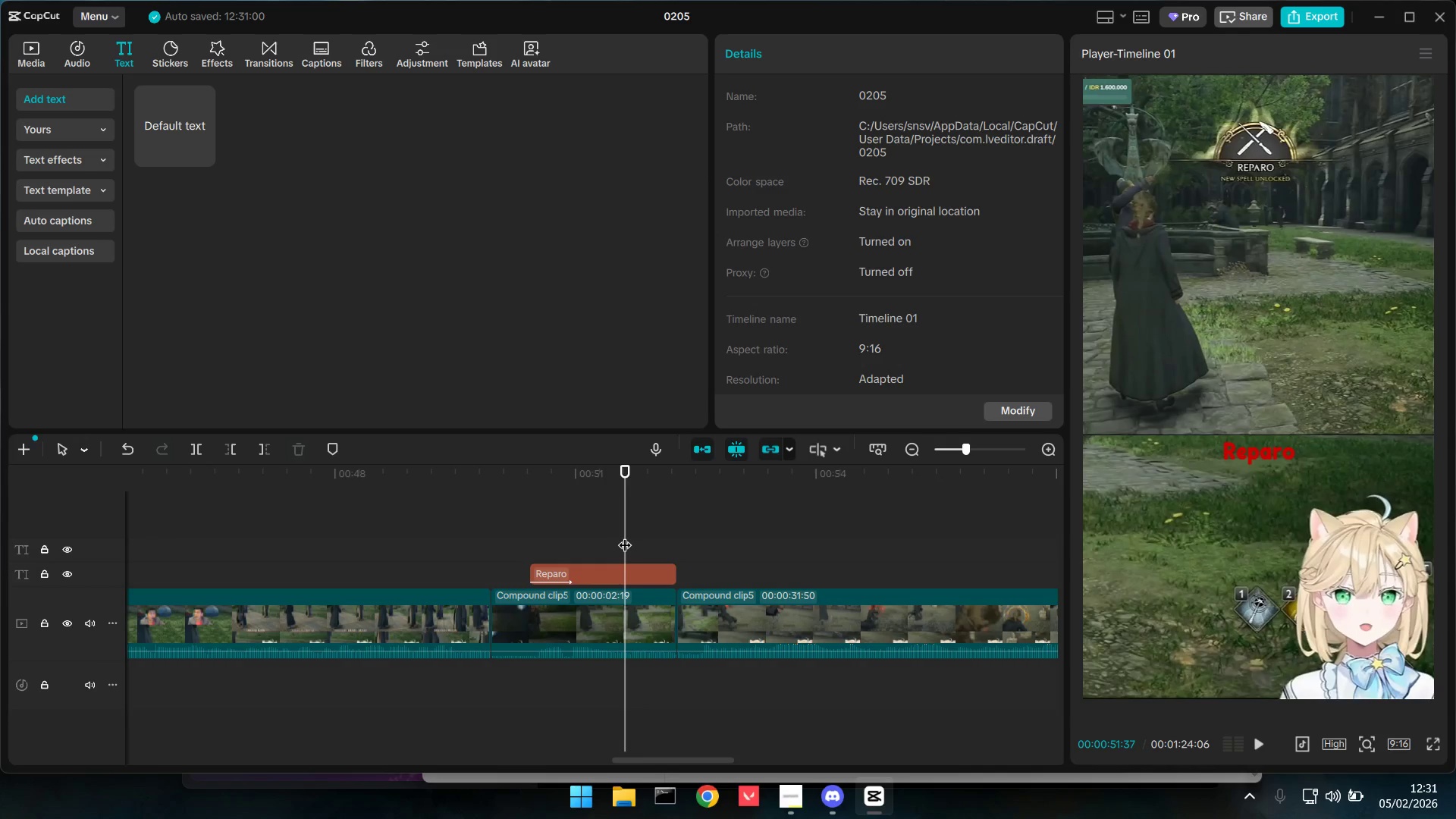 
left_click_drag(start_coordinate=[625, 535], to_coordinate=[613, 534])
 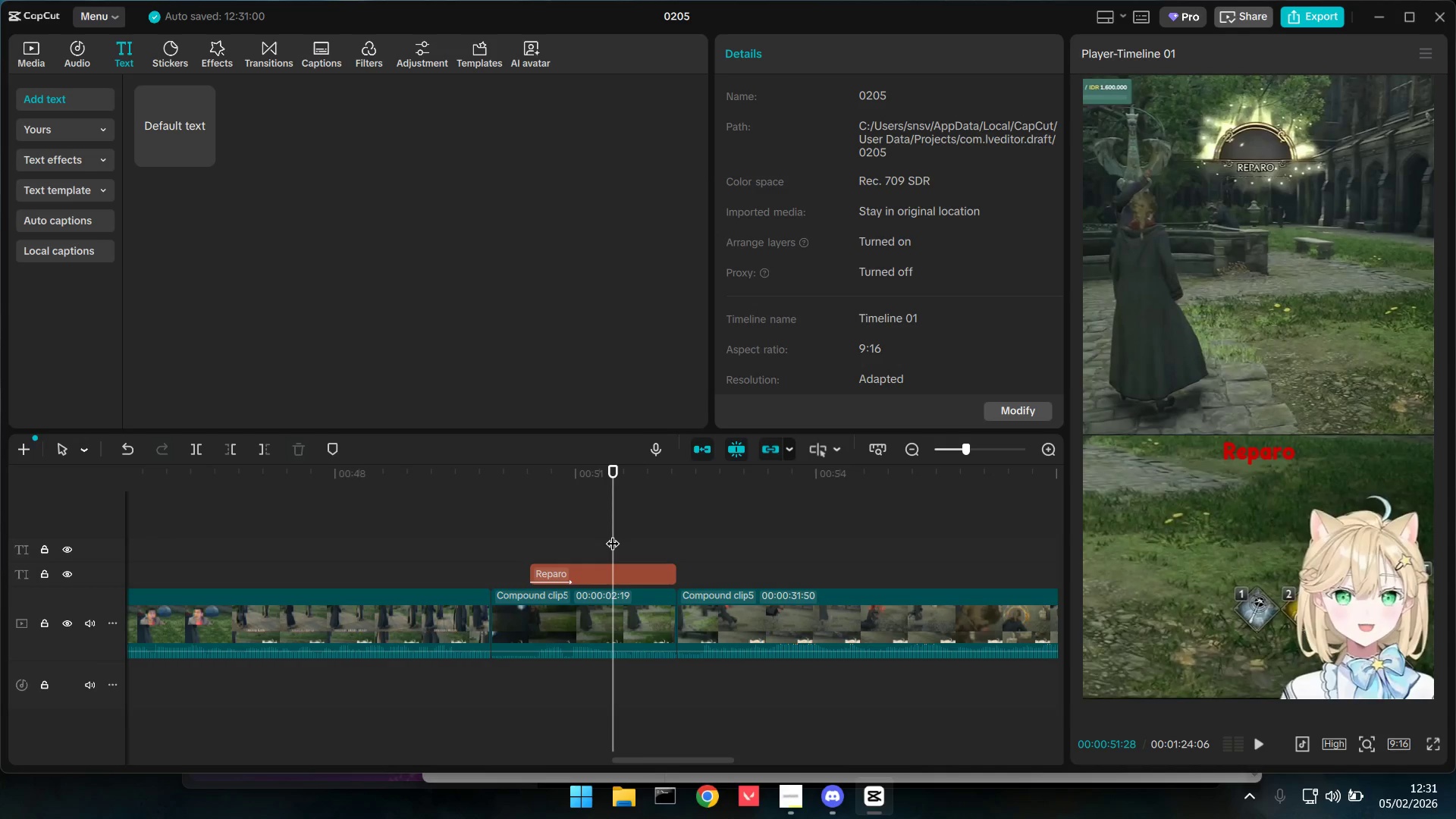 
wait(8.66)
 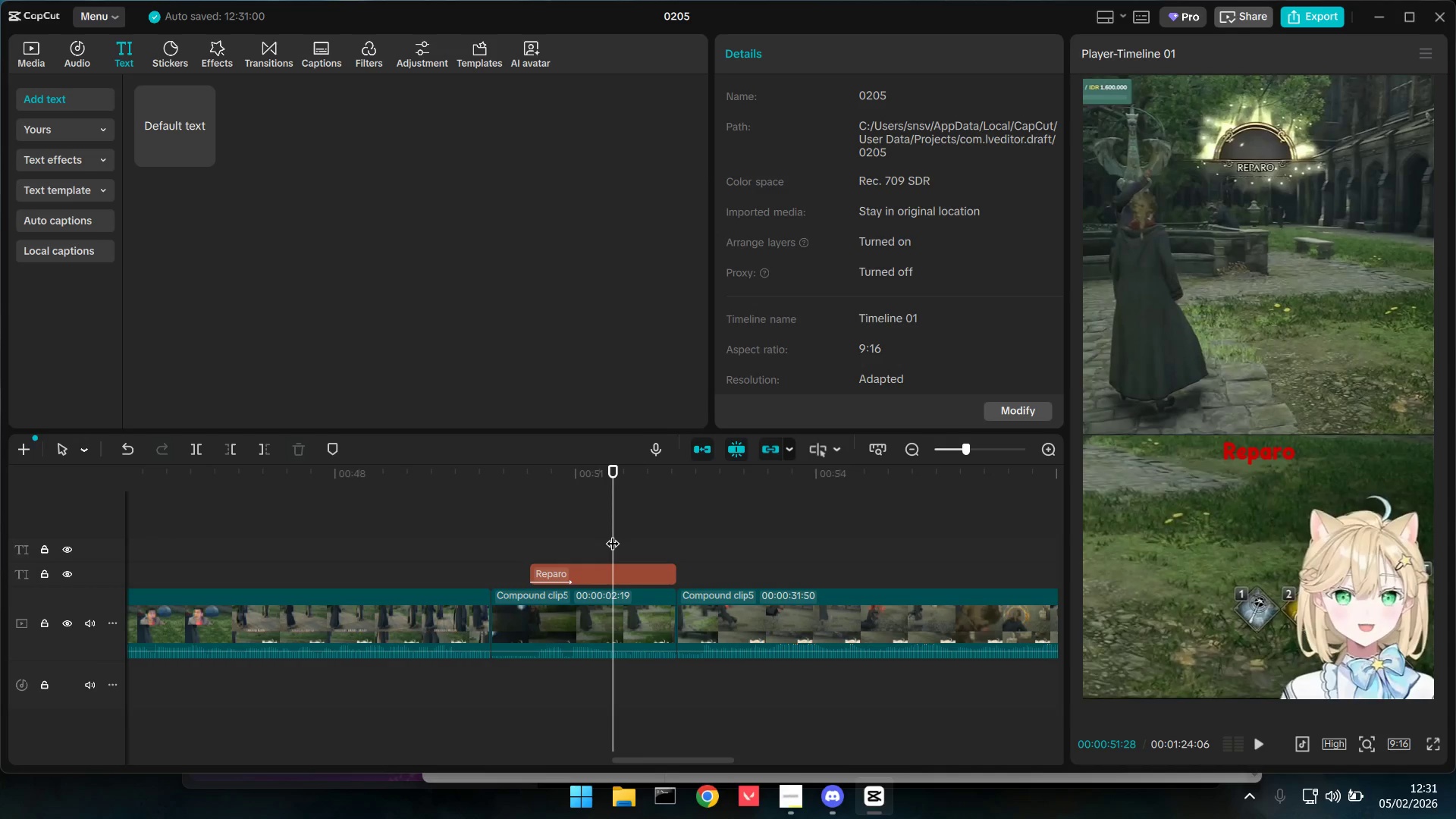 
key(Alt+AltLeft)
 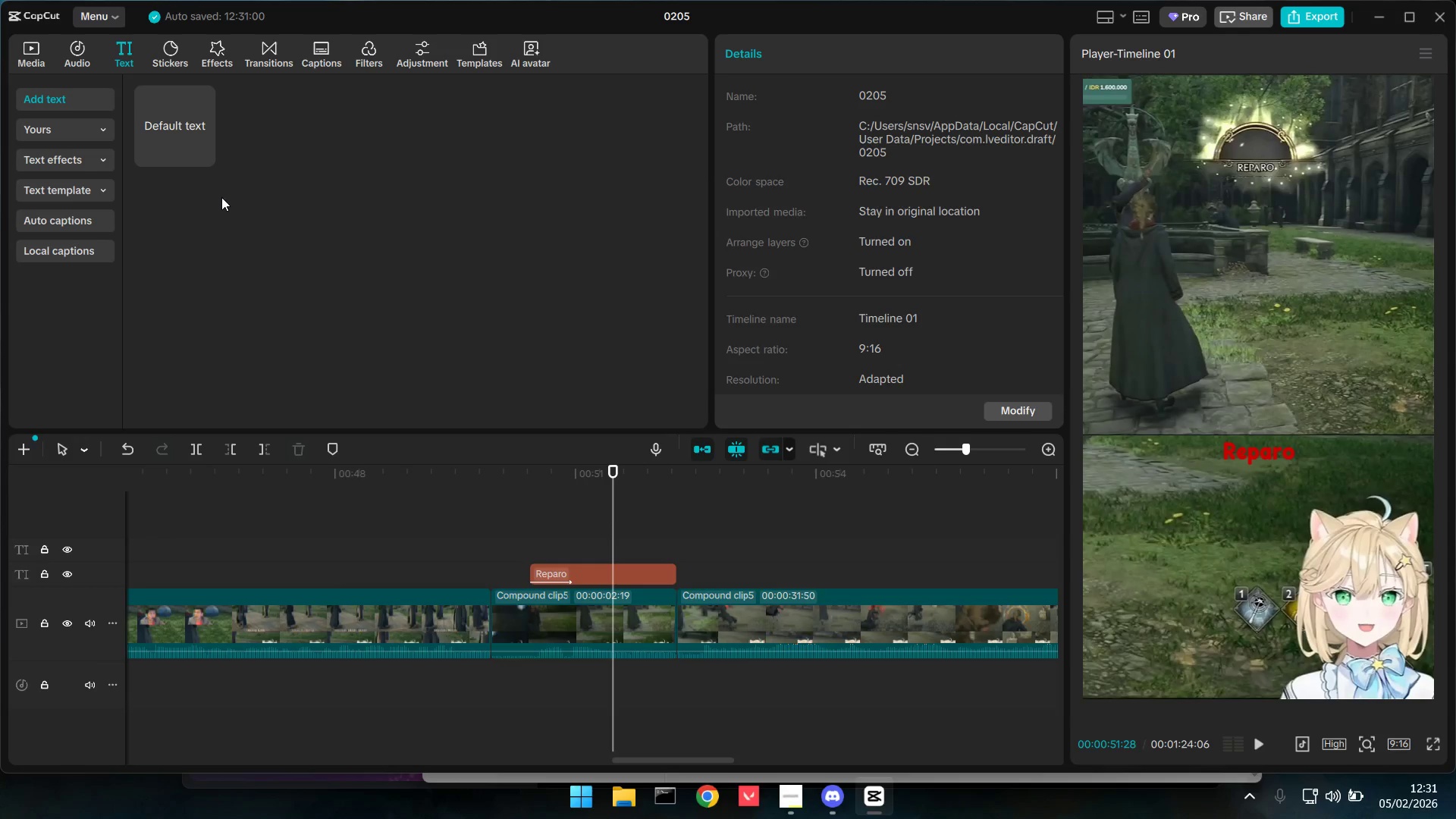 
key(Alt+Tab)